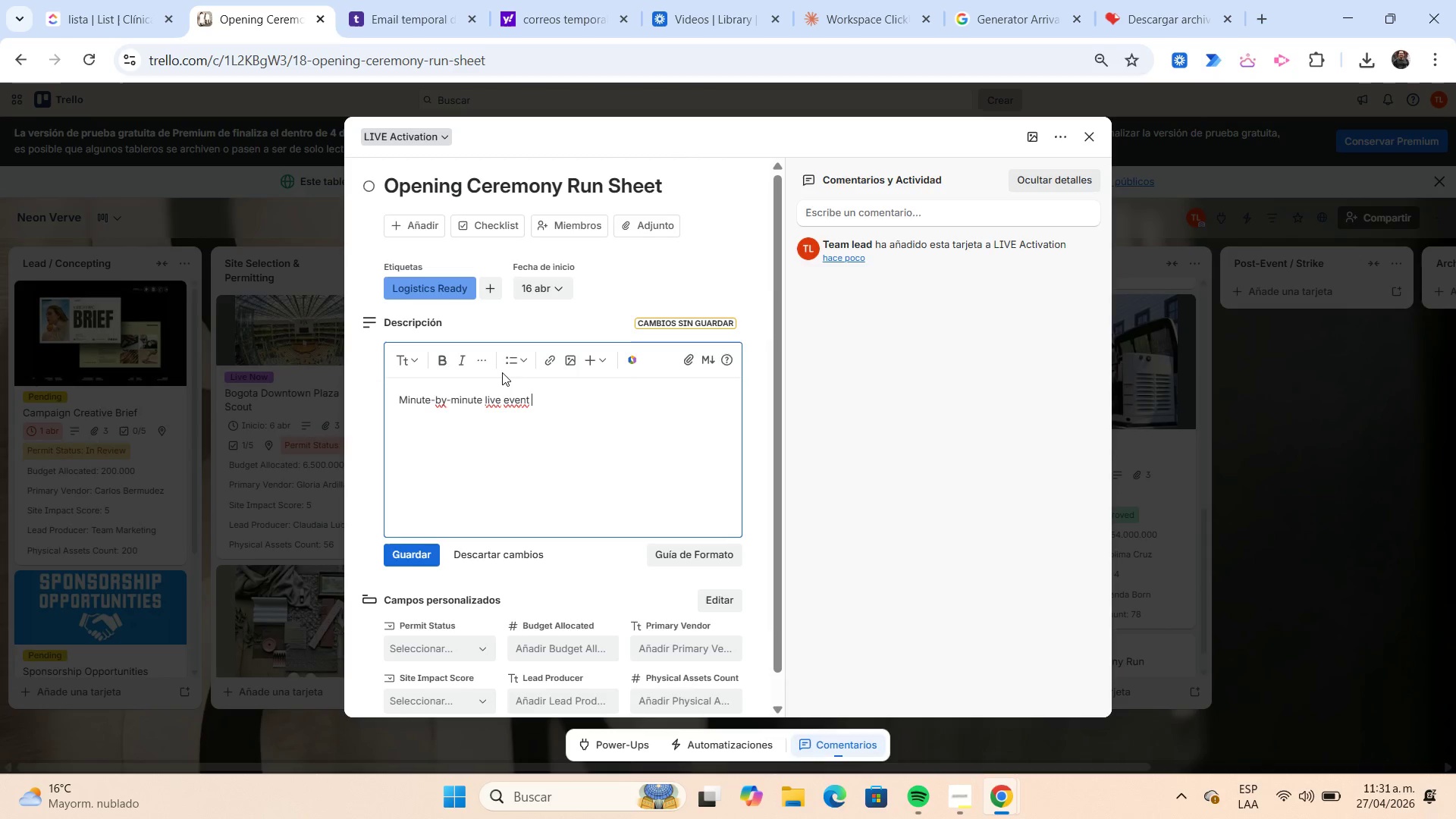 
wait(5.56)
 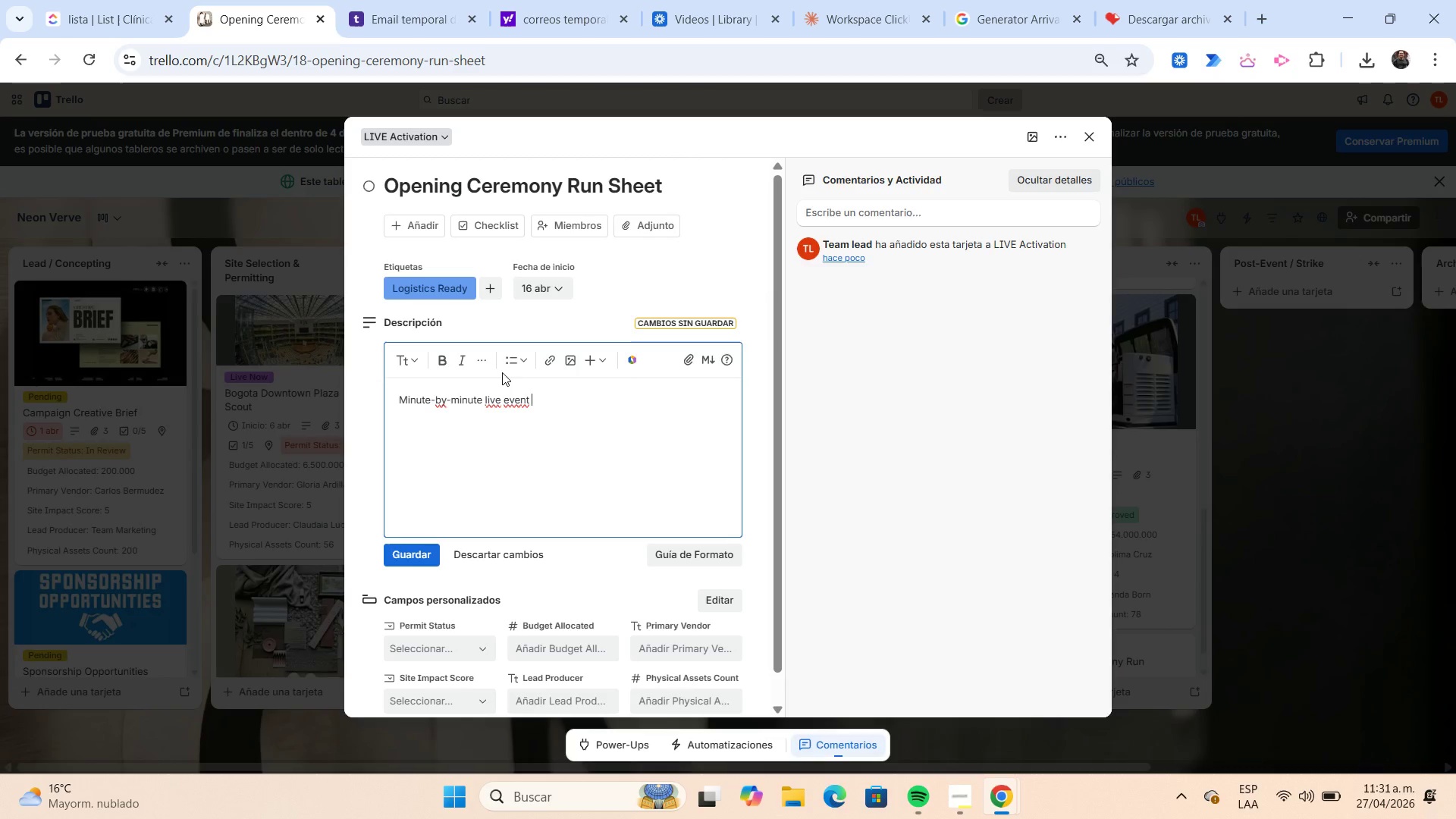 
type(schedule for opening ceremony.)
 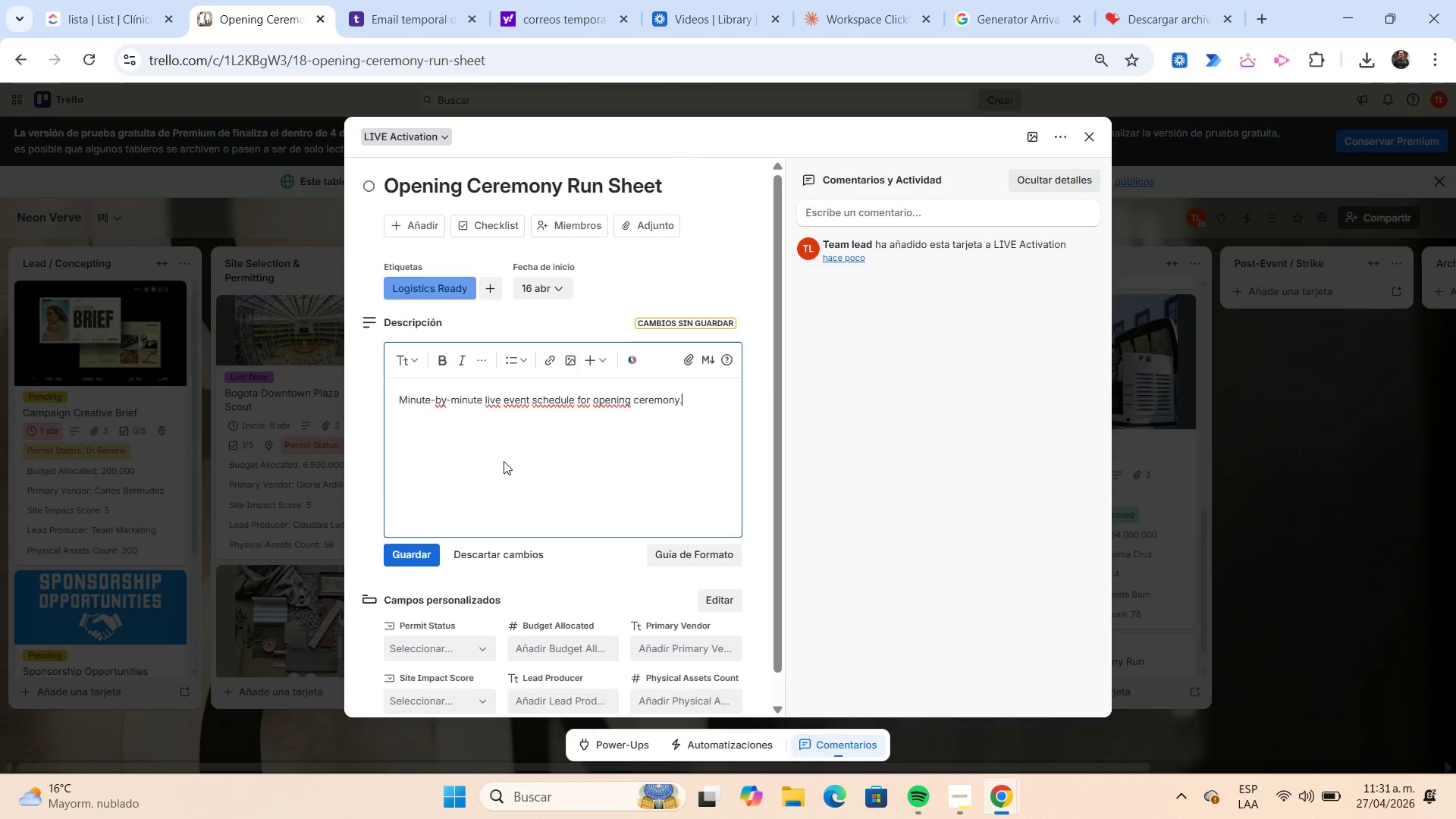 
left_click([419, 558])
 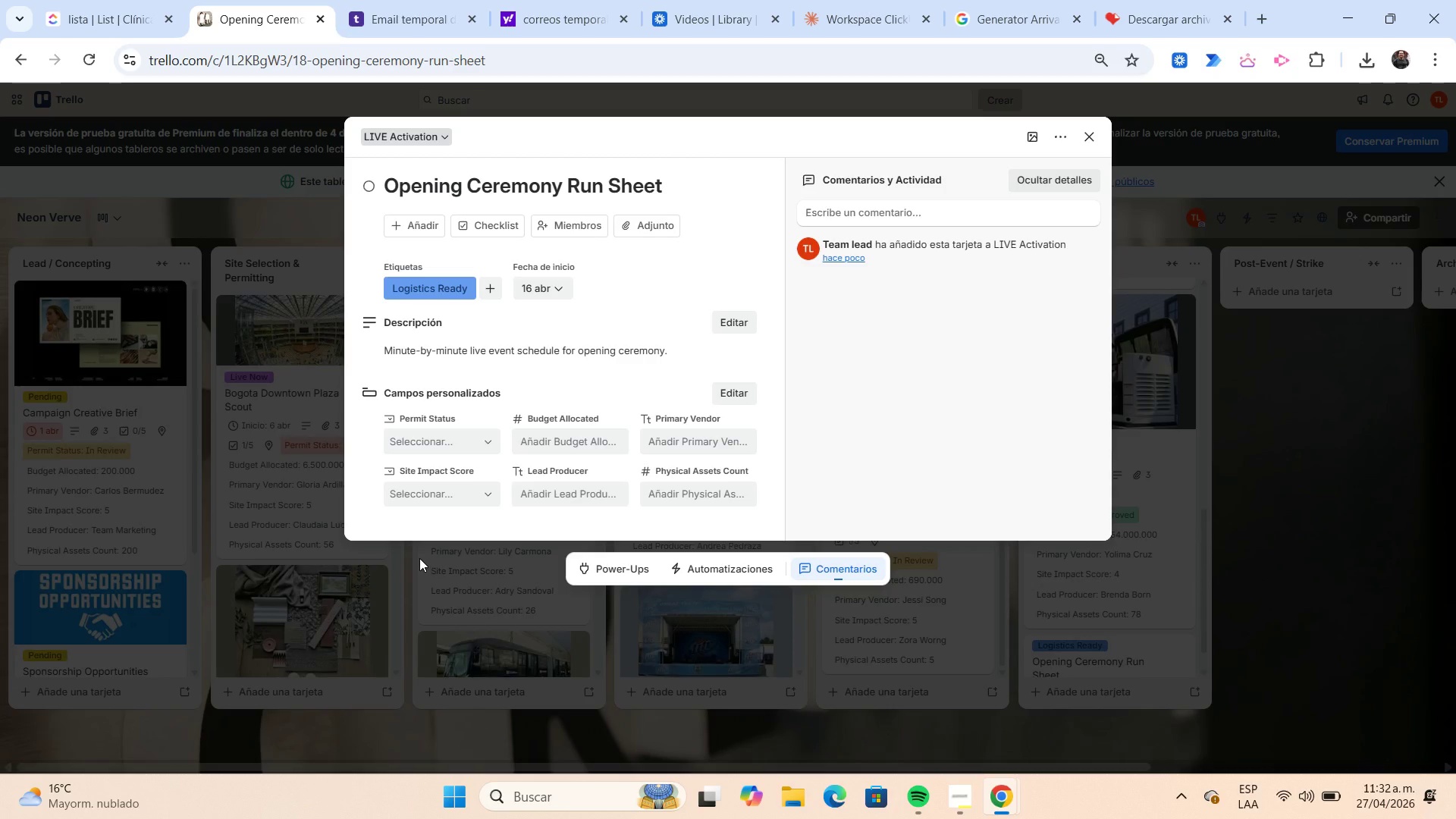 
wait(22.06)
 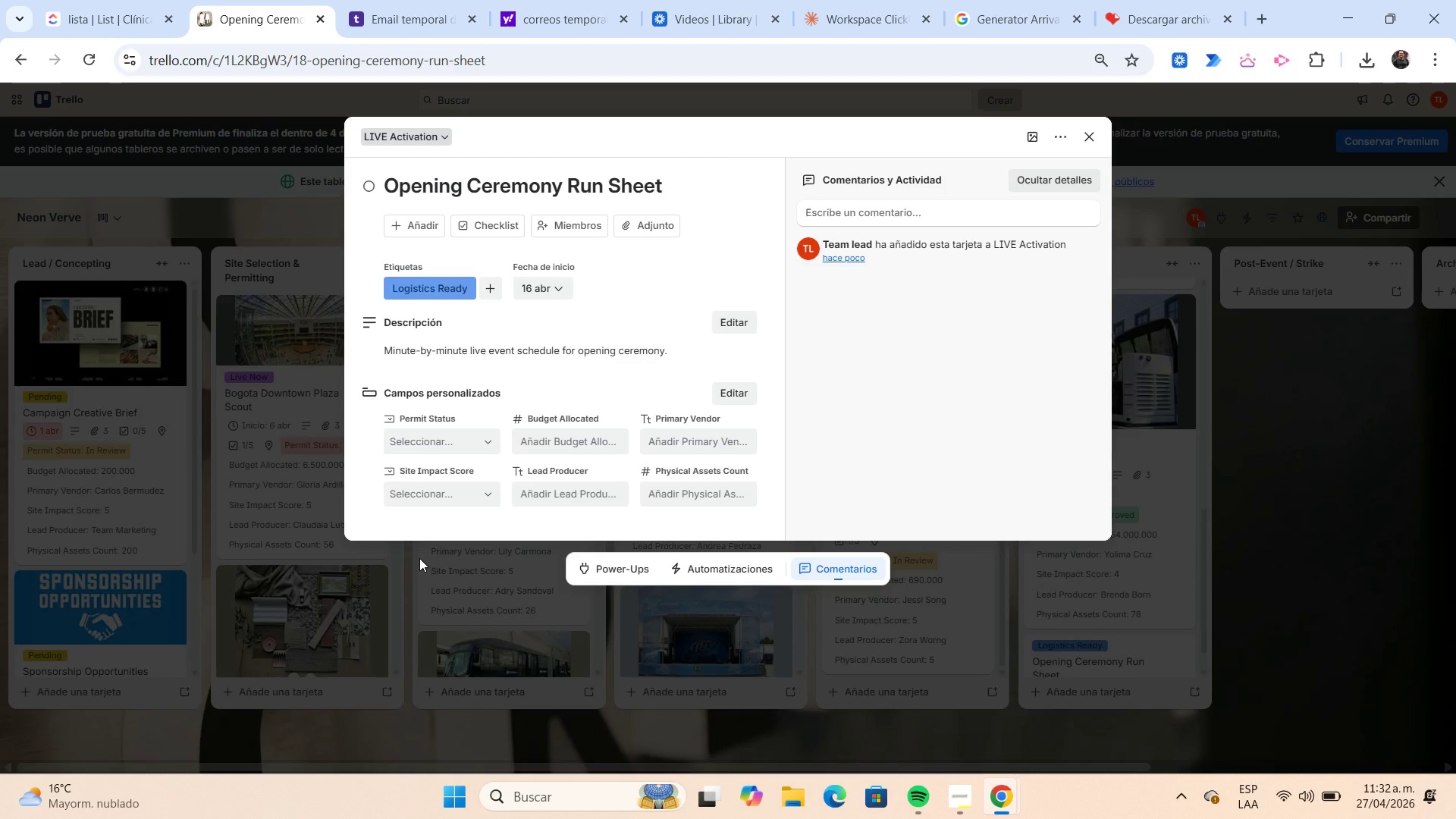 
left_click([409, 219])
 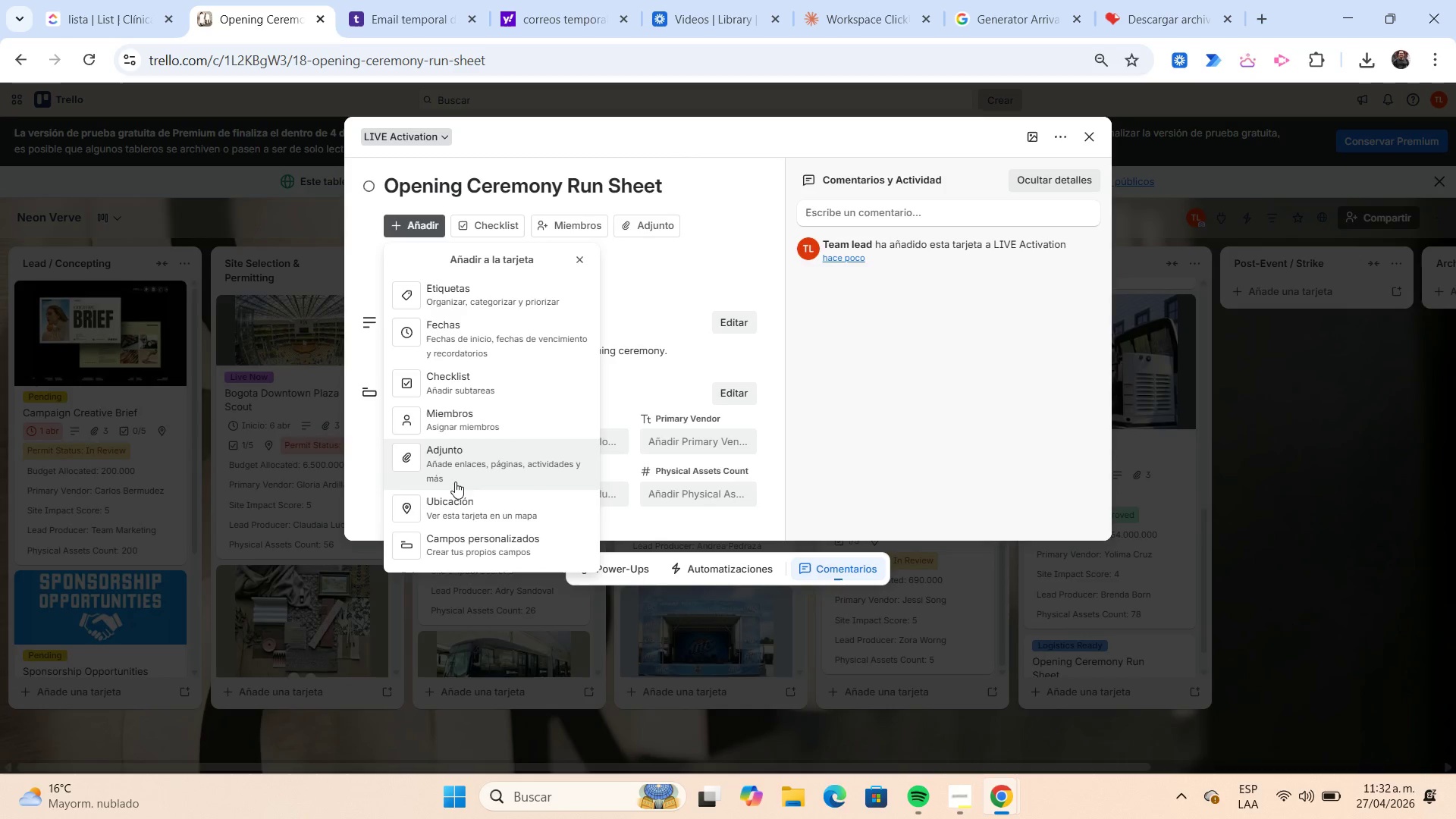 
left_click([459, 498])
 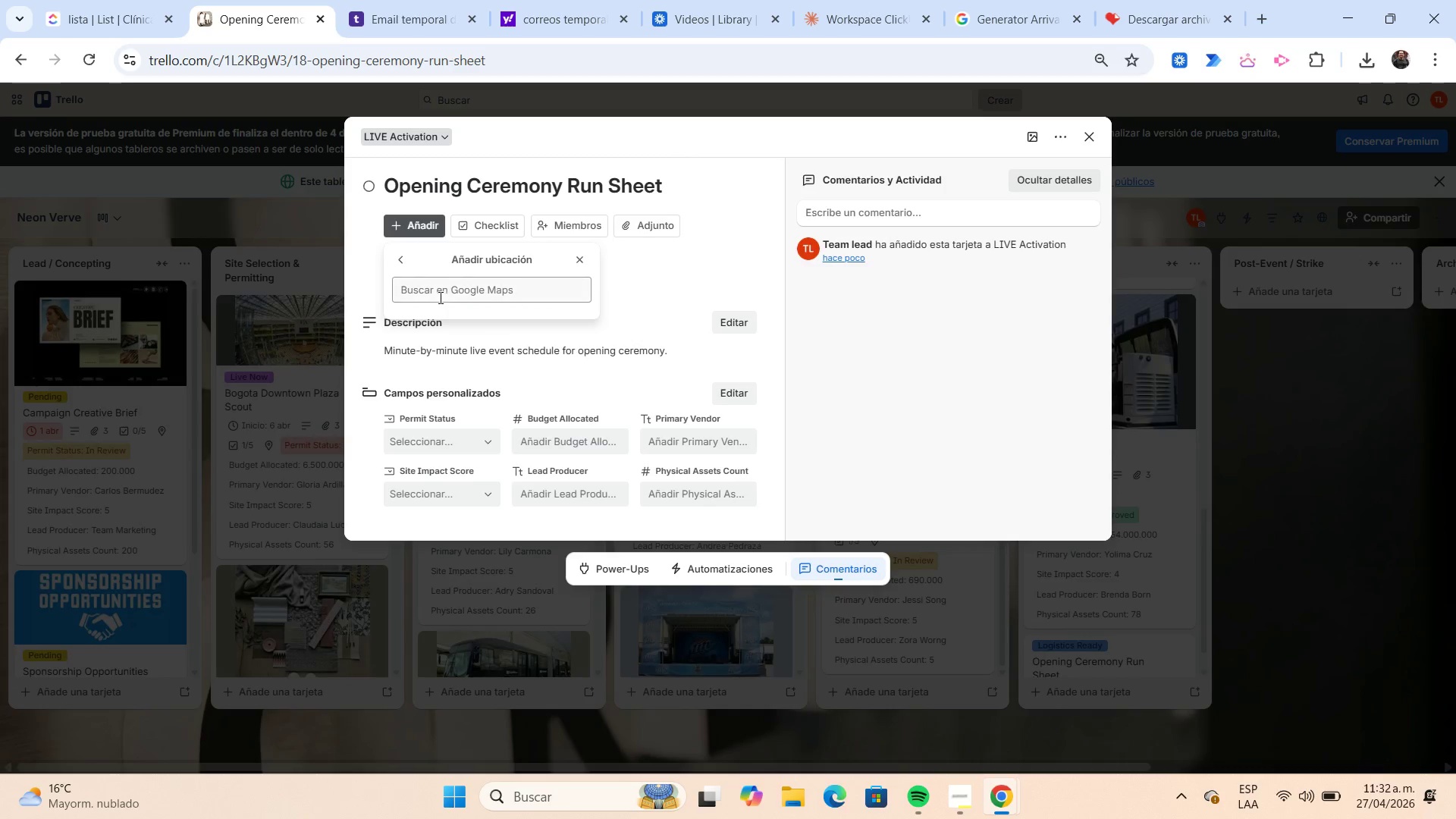 
left_click([439, 297])
 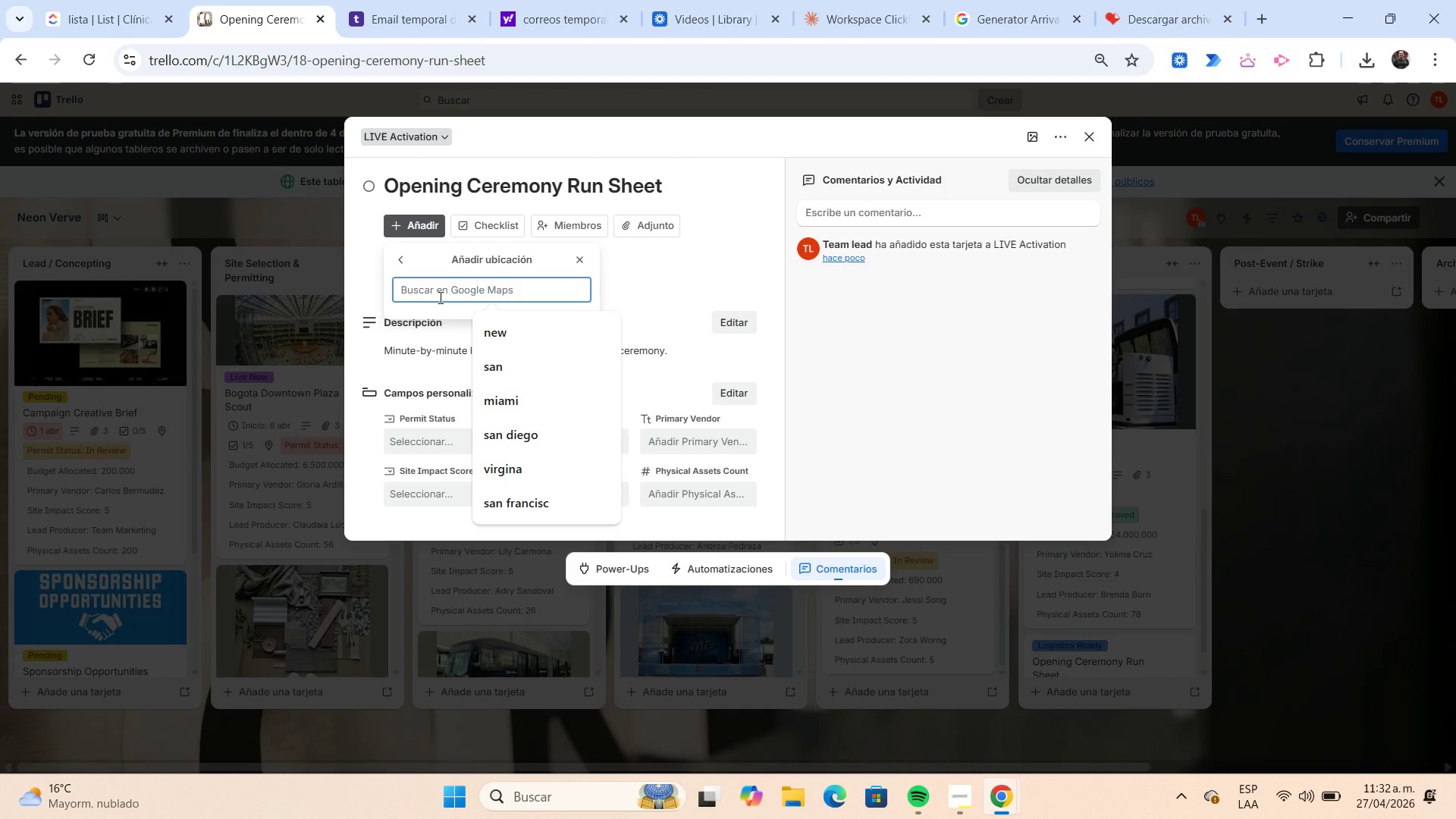 
wait(16.44)
 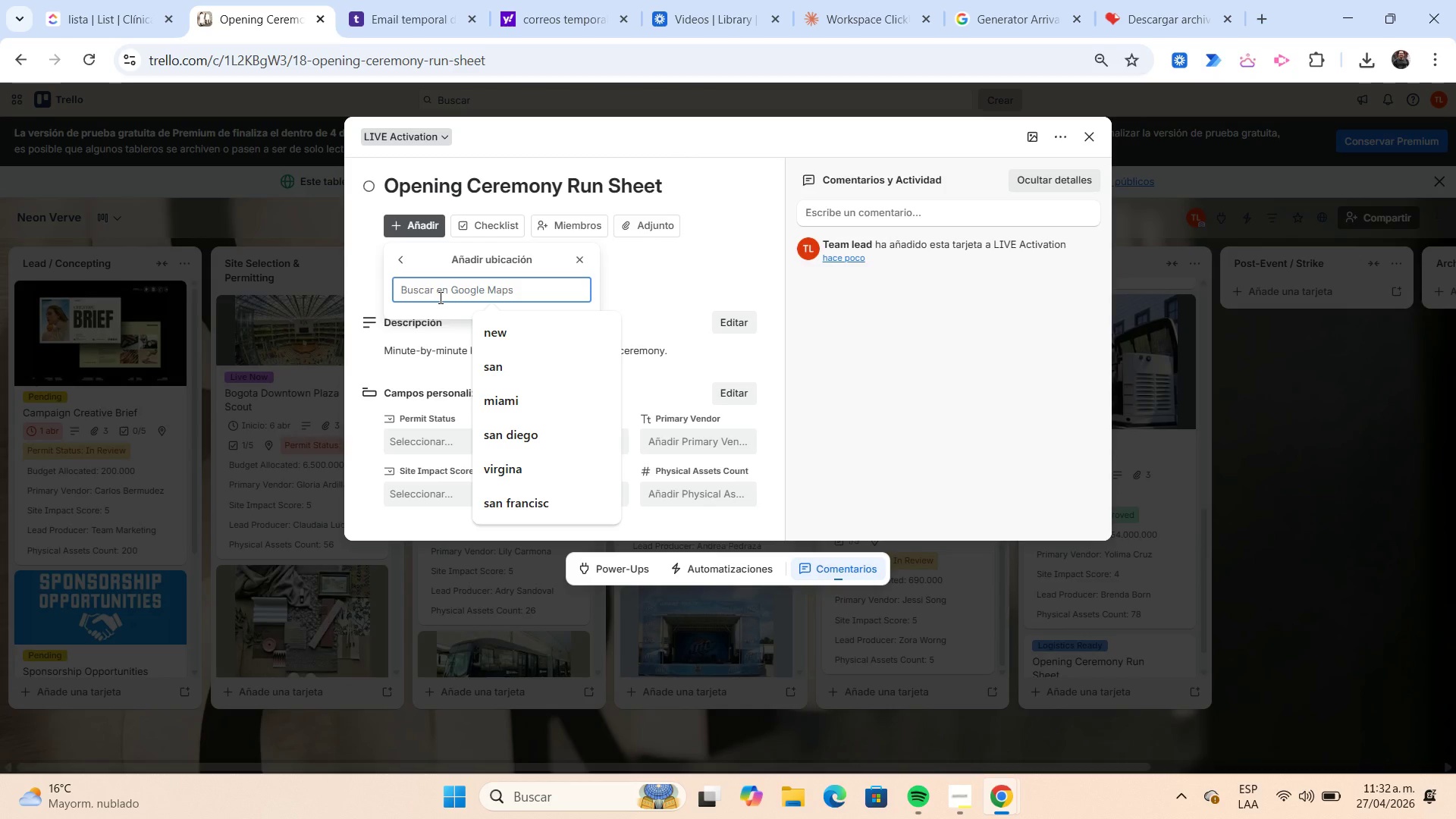 
type(tocanci)
 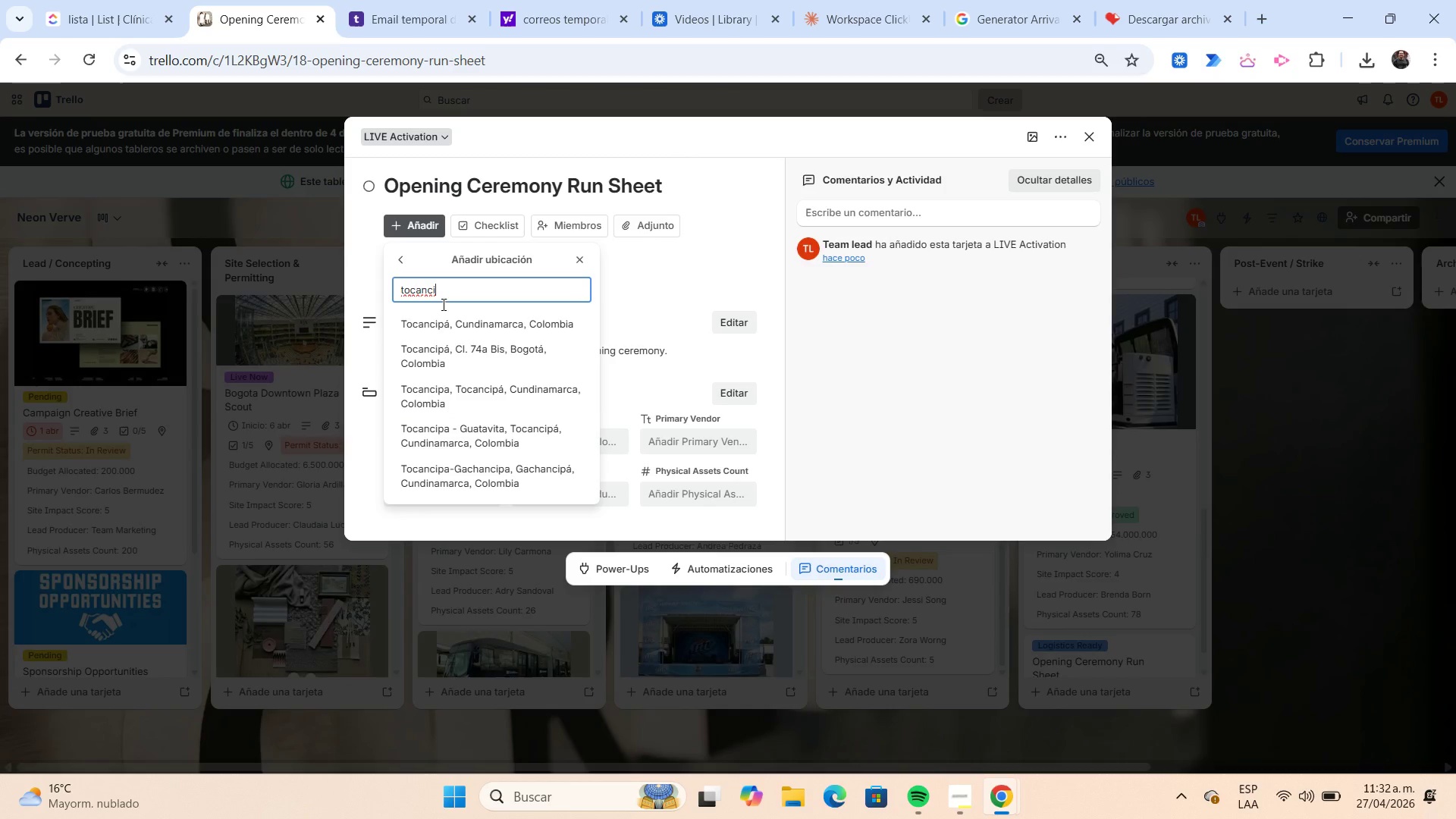 
left_click([451, 346])
 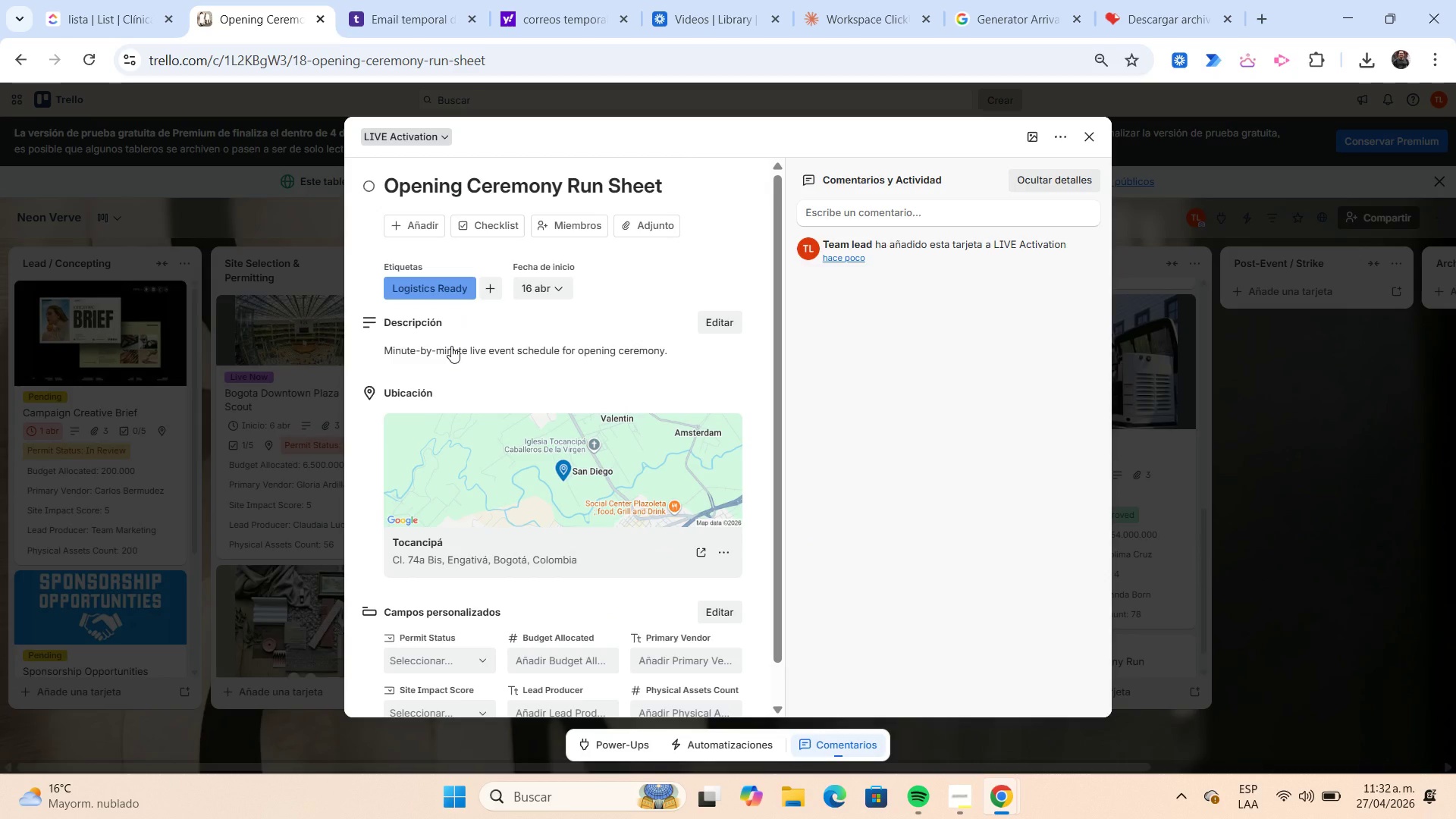 
scroll: coordinate [451, 346], scroll_direction: down, amount: 2.0
 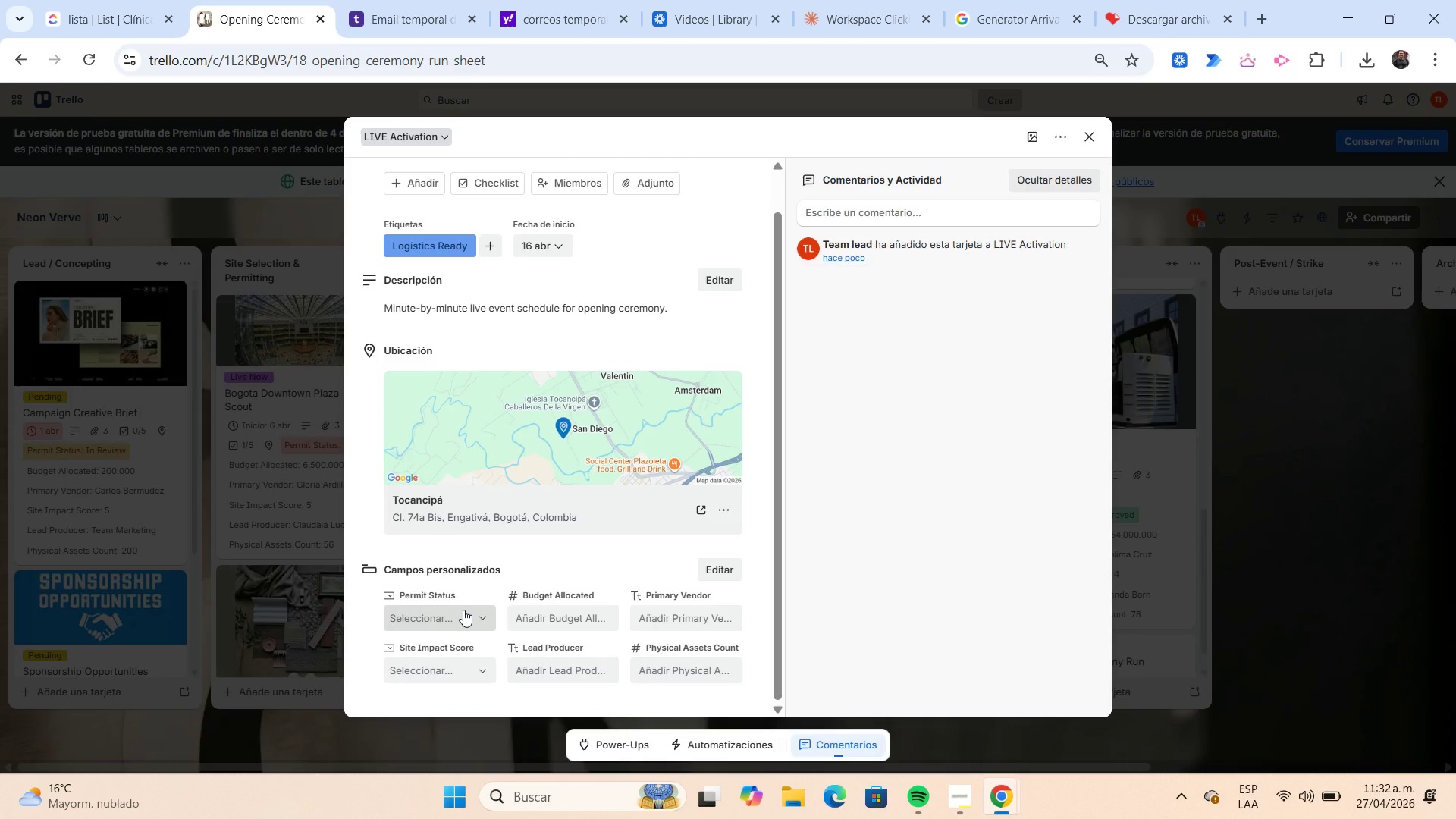 
left_click([463, 610])
 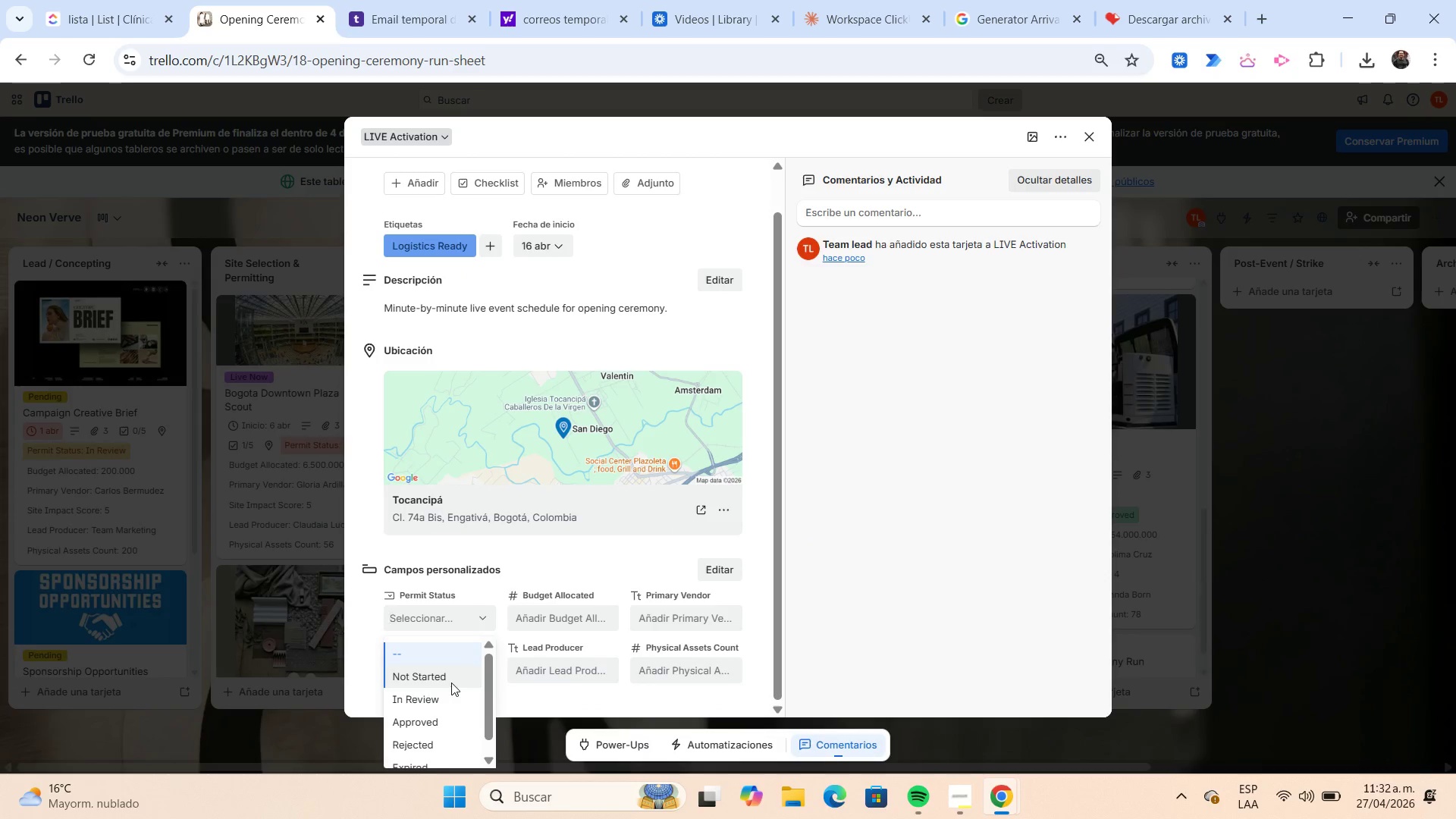 
left_click([457, 733])
 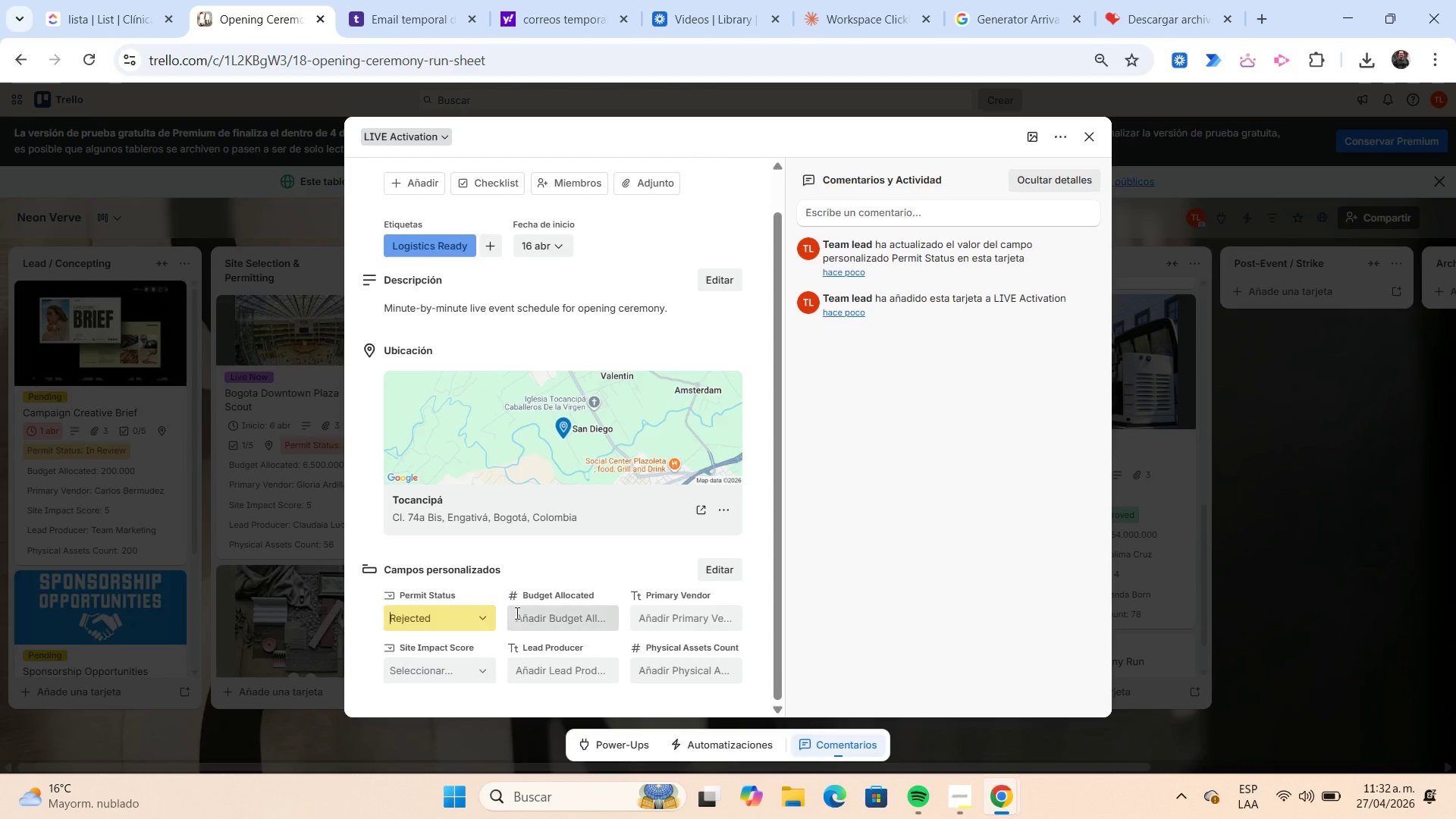 
left_click([528, 618])
 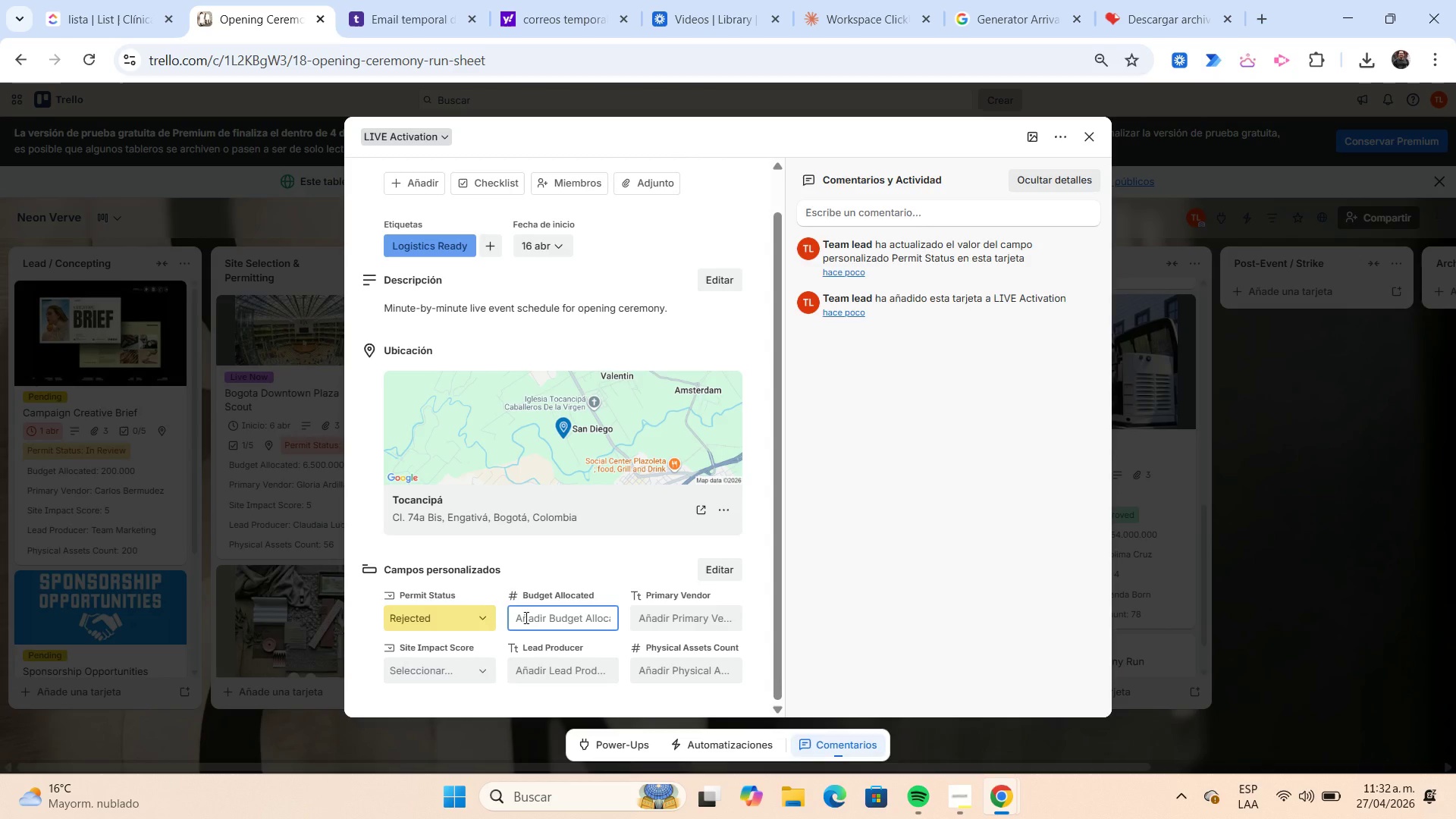 
key(Numpad1)
 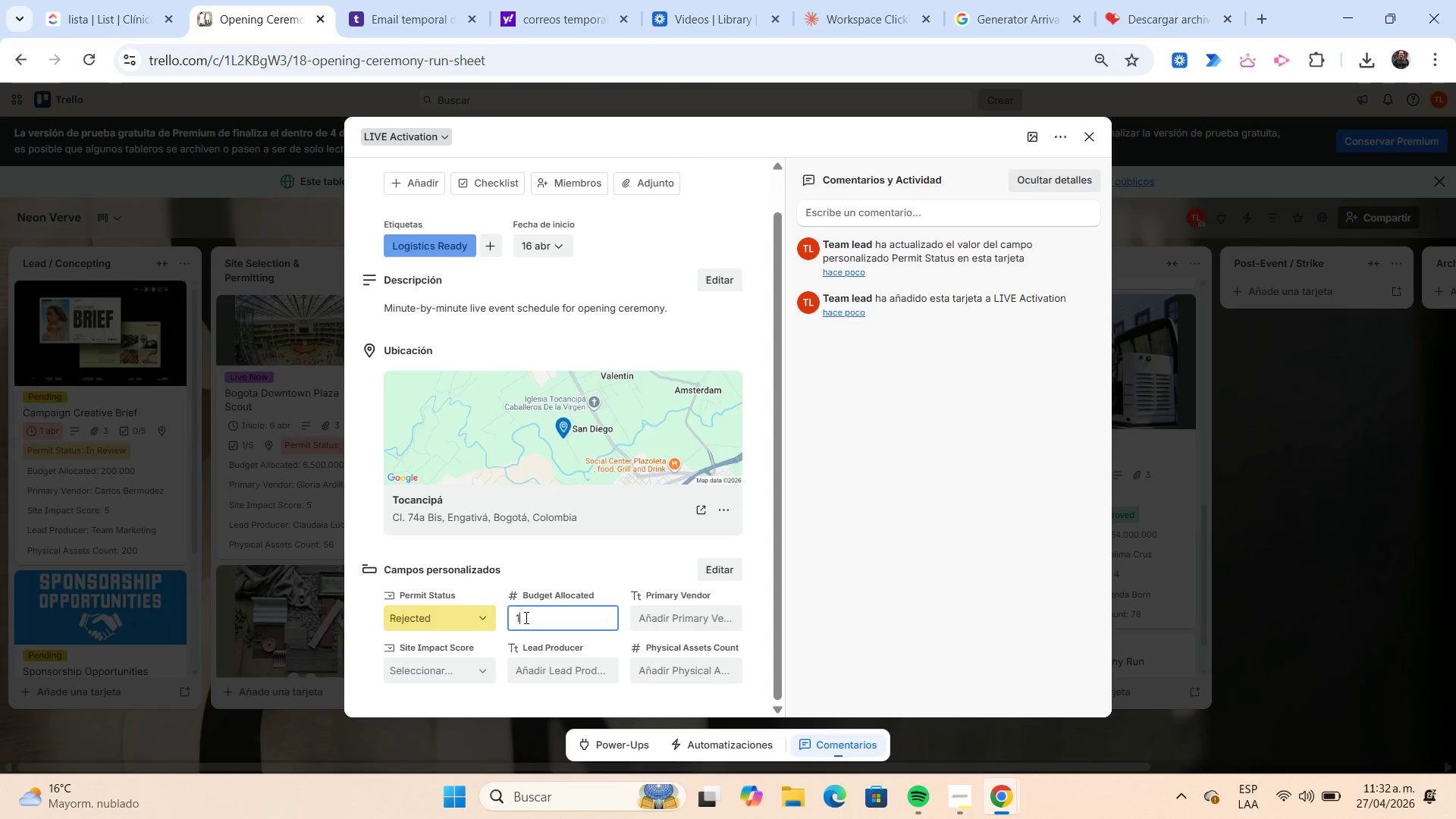 
key(Numpad5)
 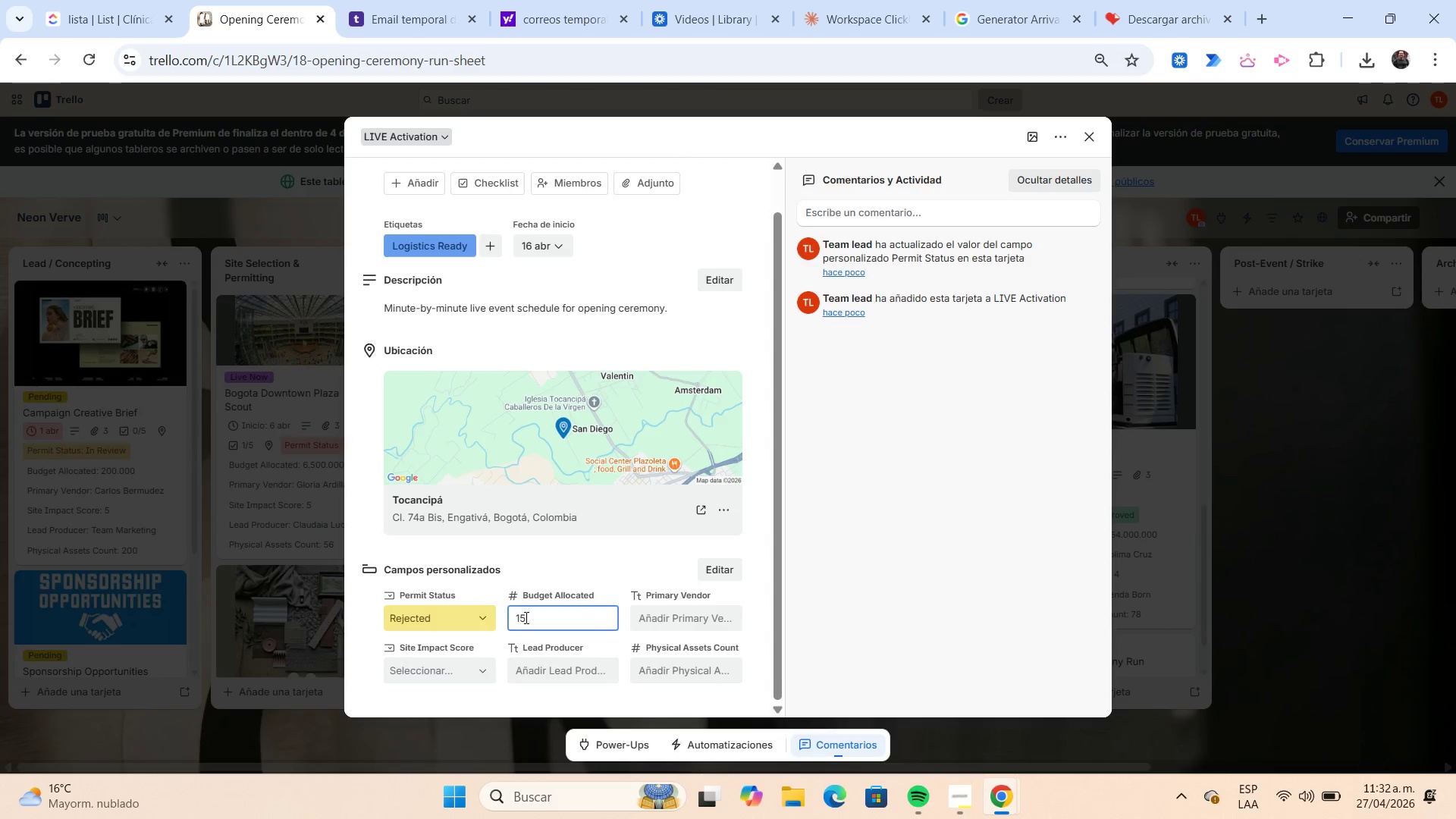 
key(Numpad6)
 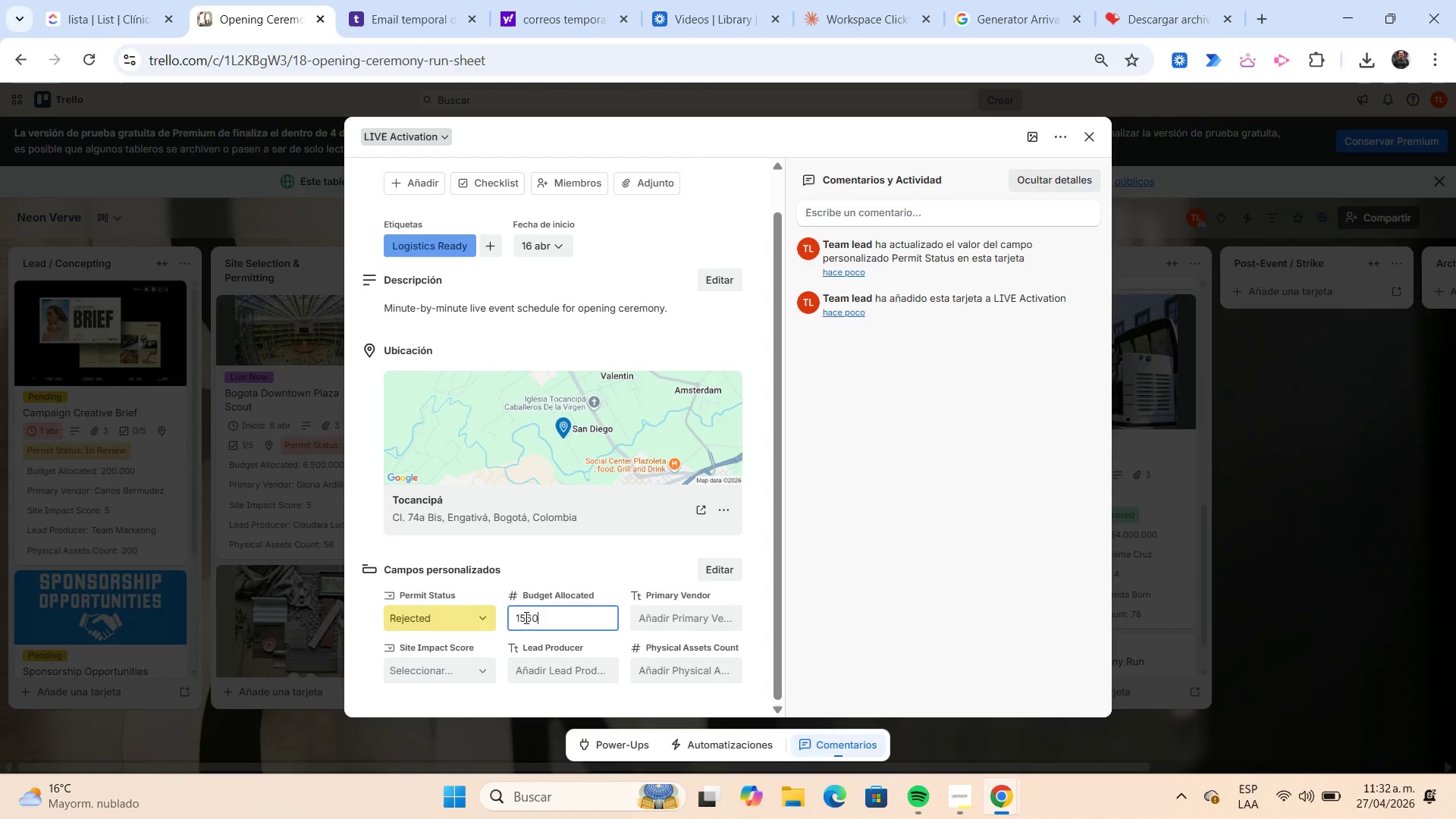 
key(Numpad0)
 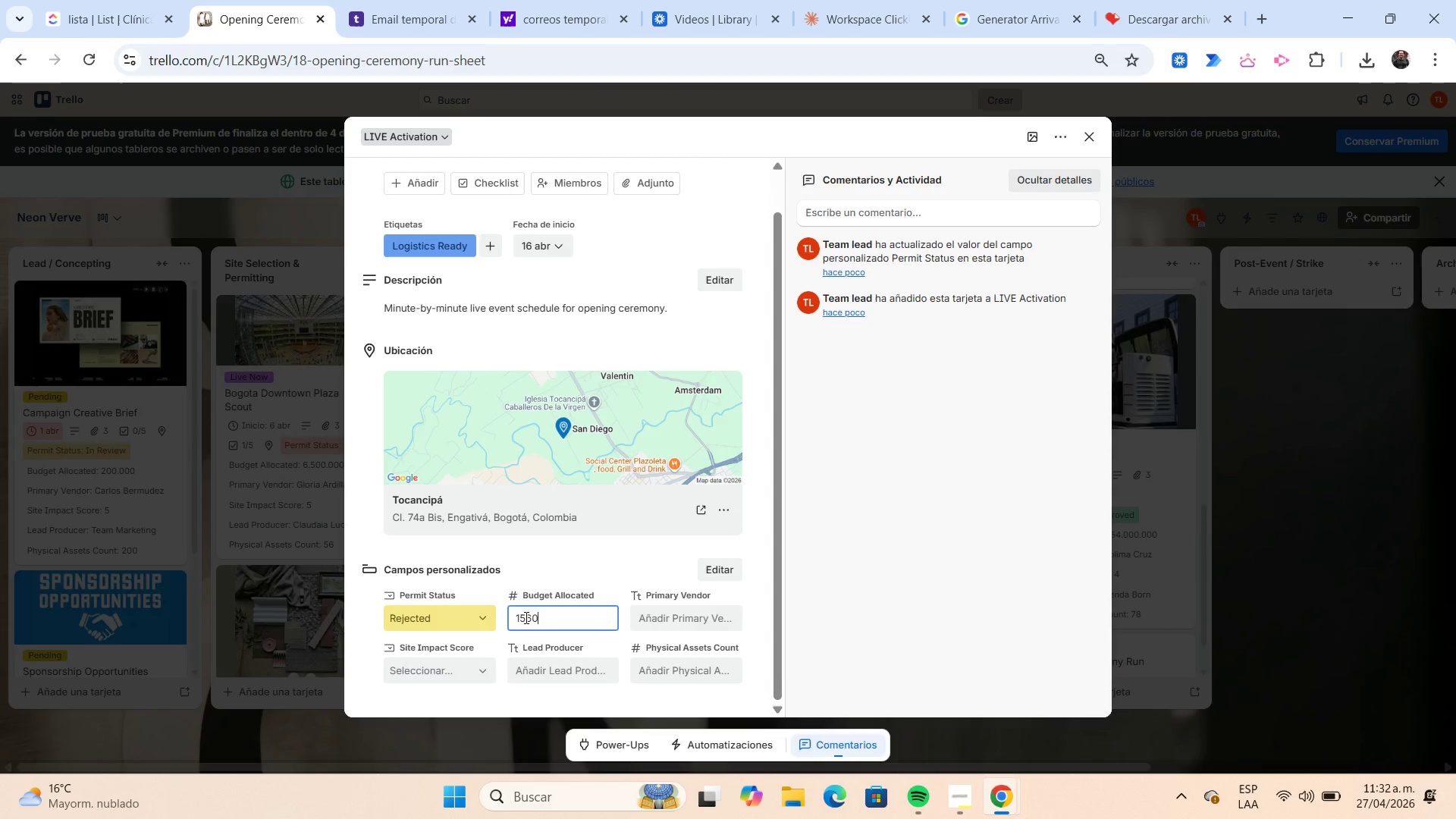 
key(Numpad0)
 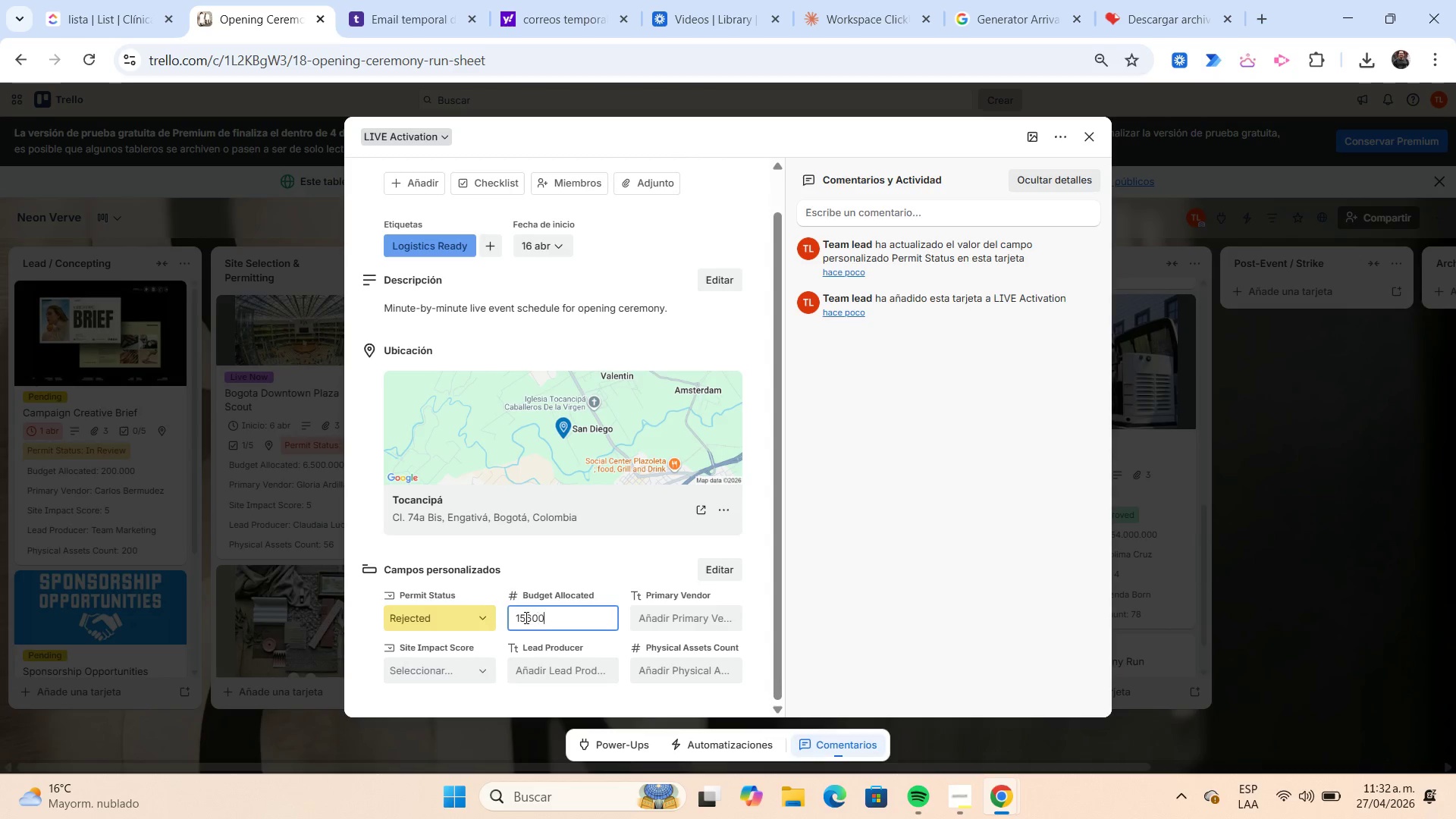 
key(Numpad0)
 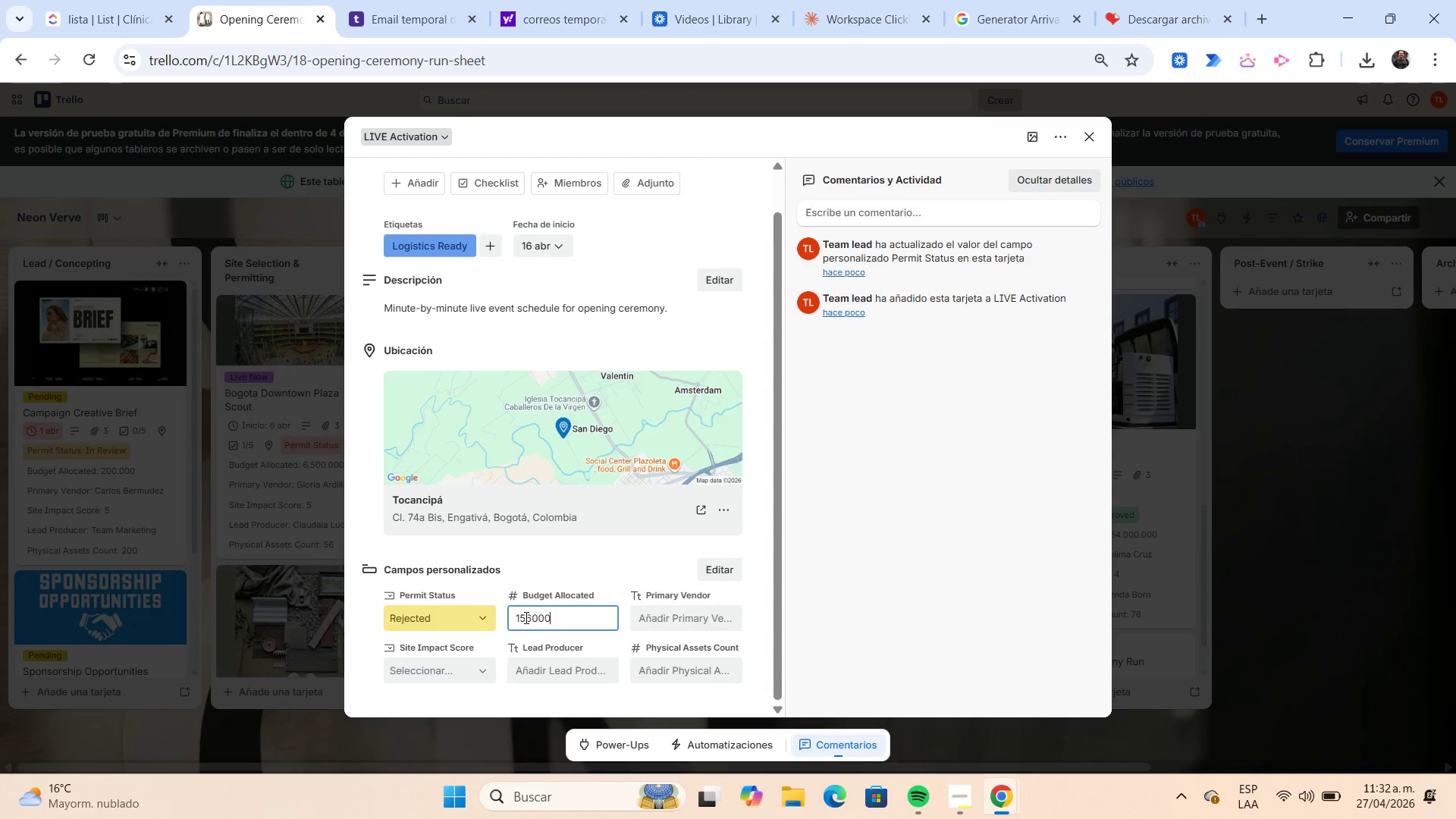 
key(Numpad0)
 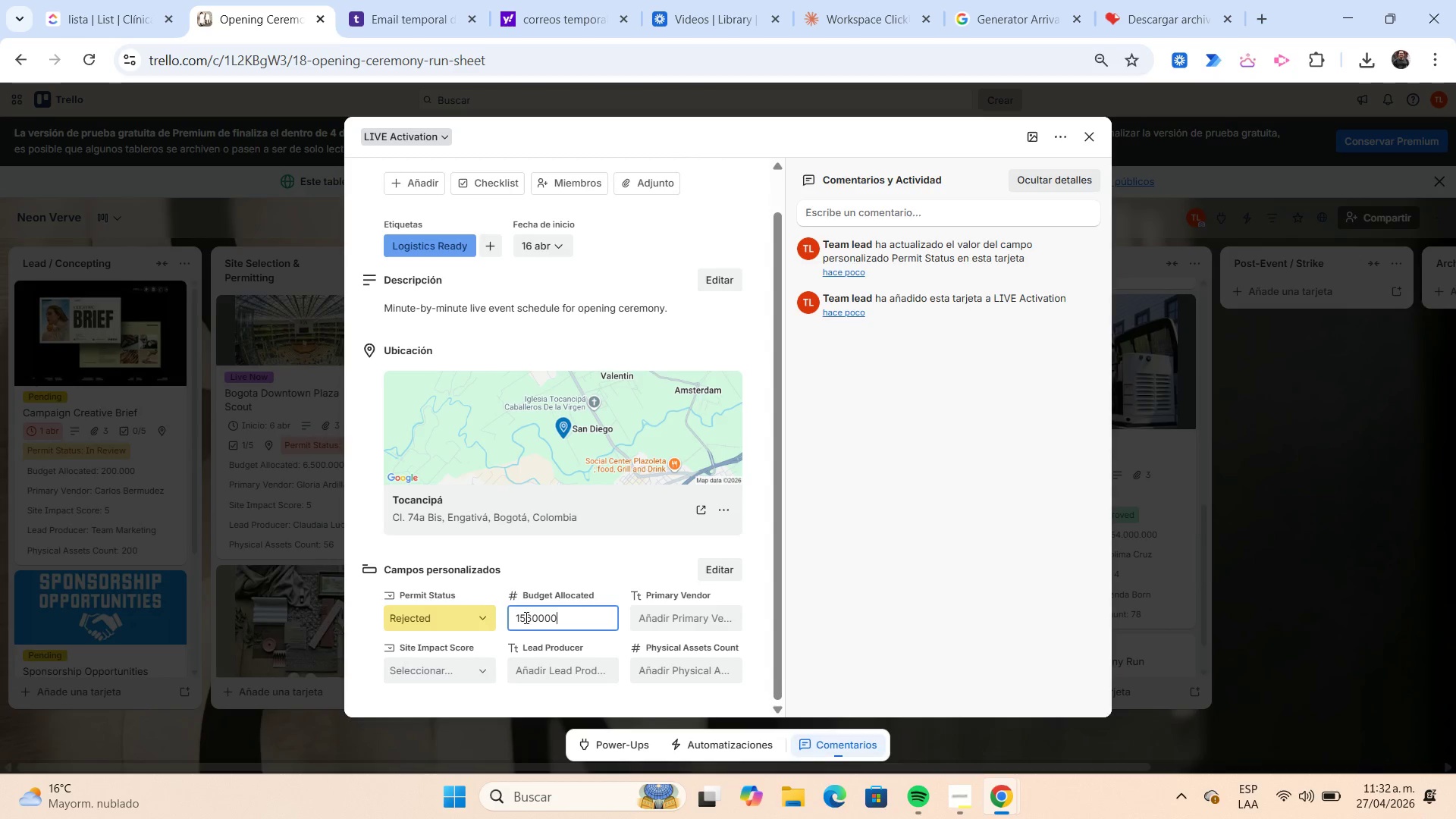 
key(Numpad0)
 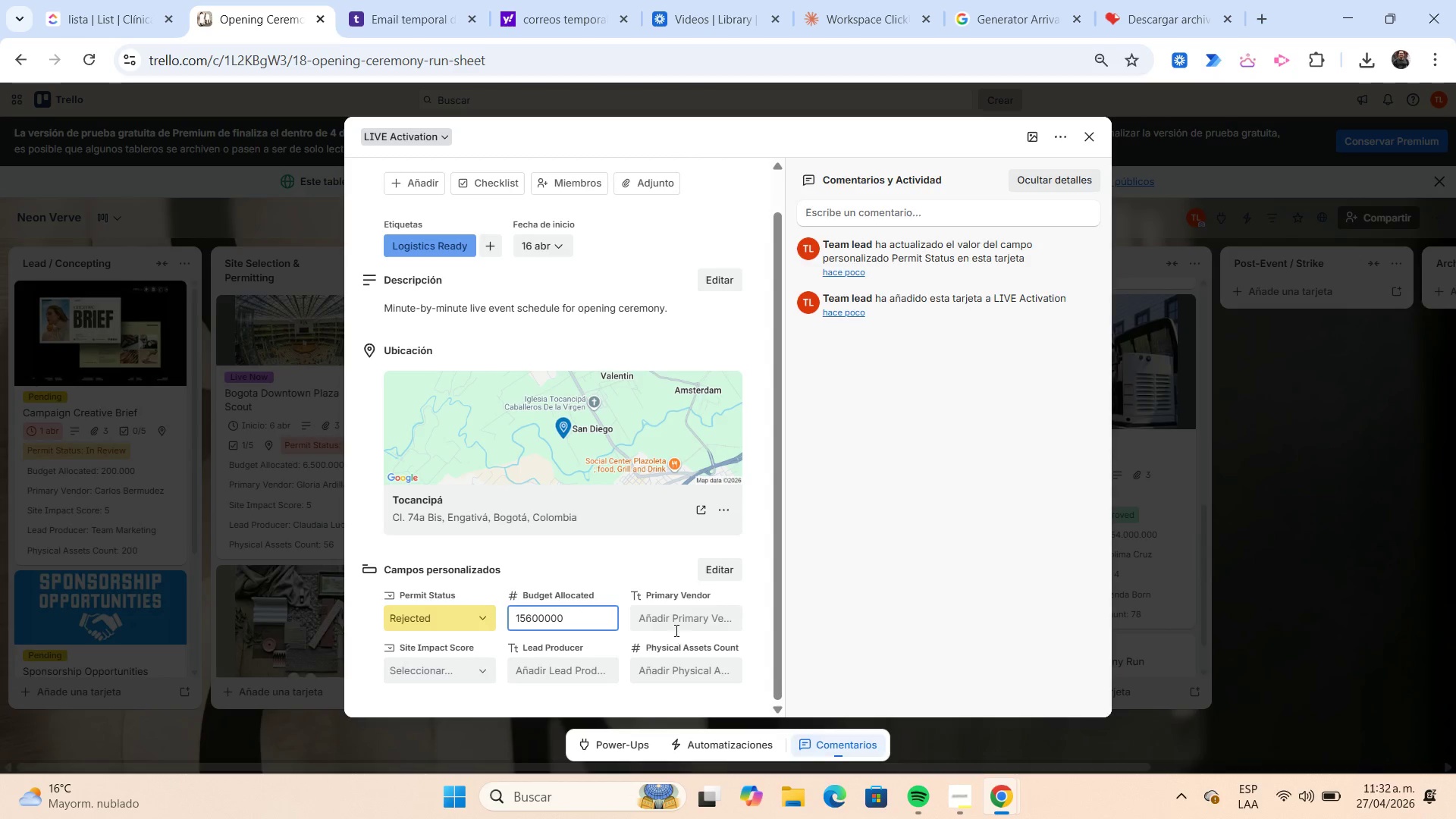 
left_click([669, 622])
 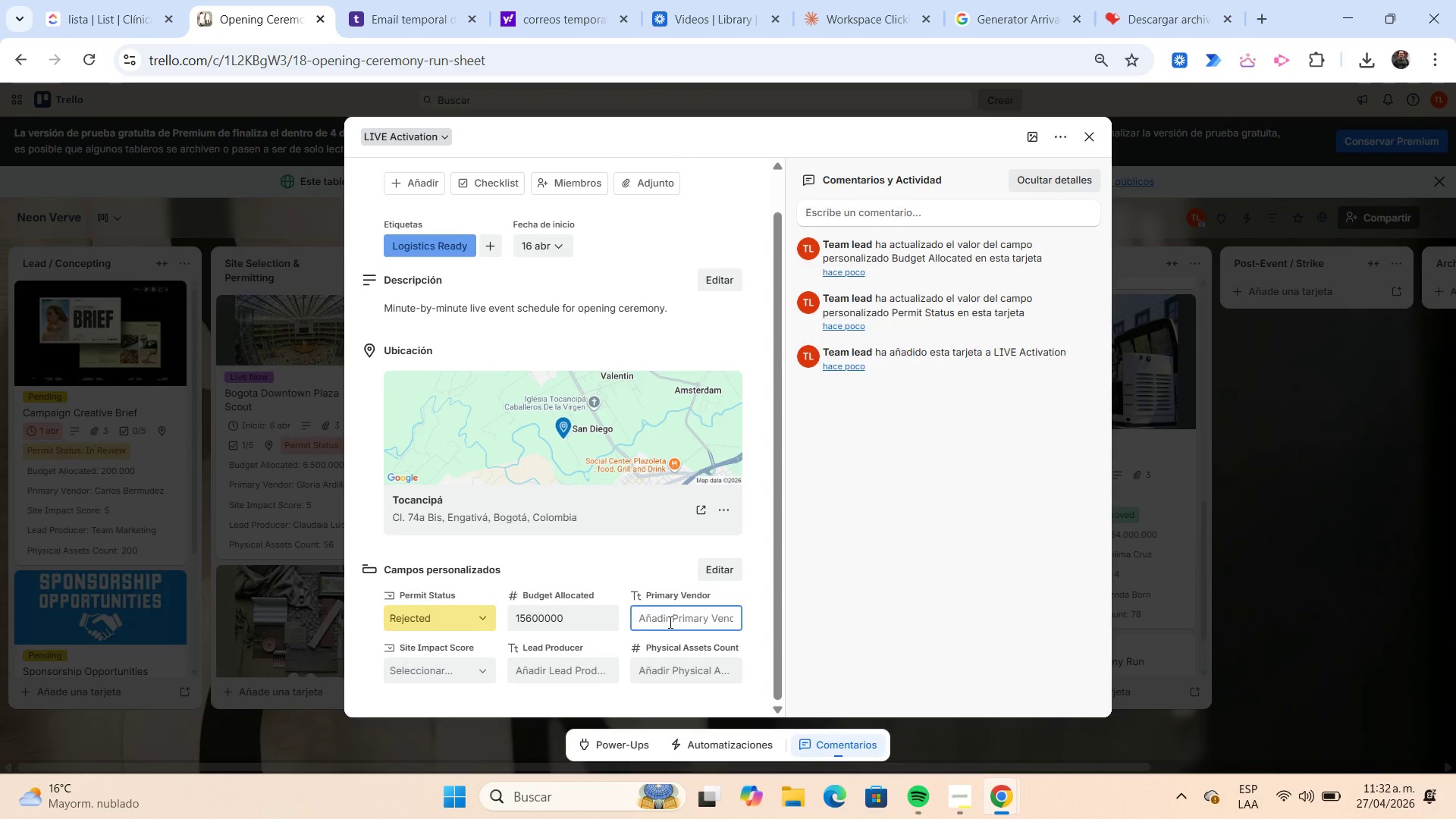 
type(Arli)
 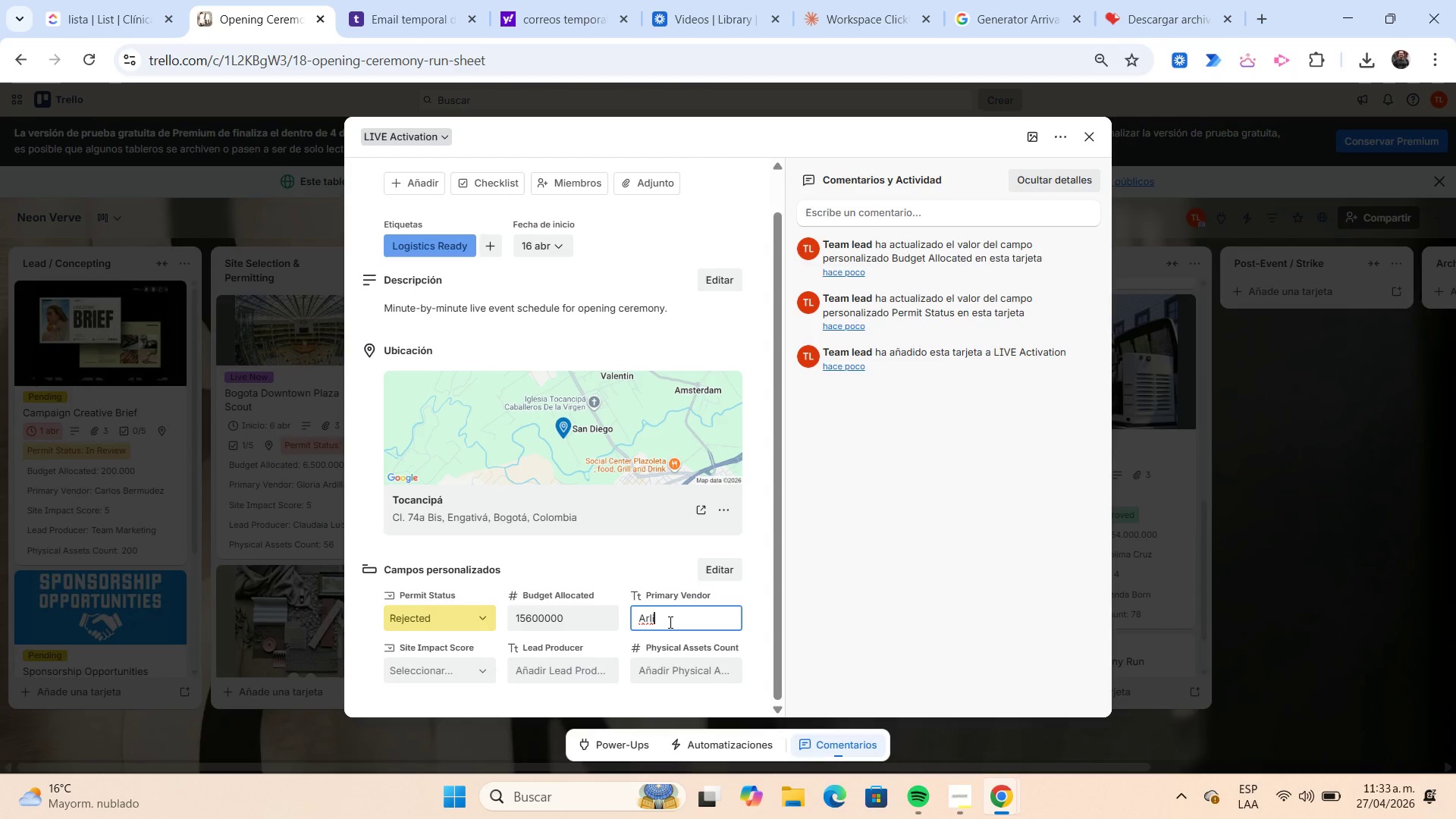 
wait(5.53)
 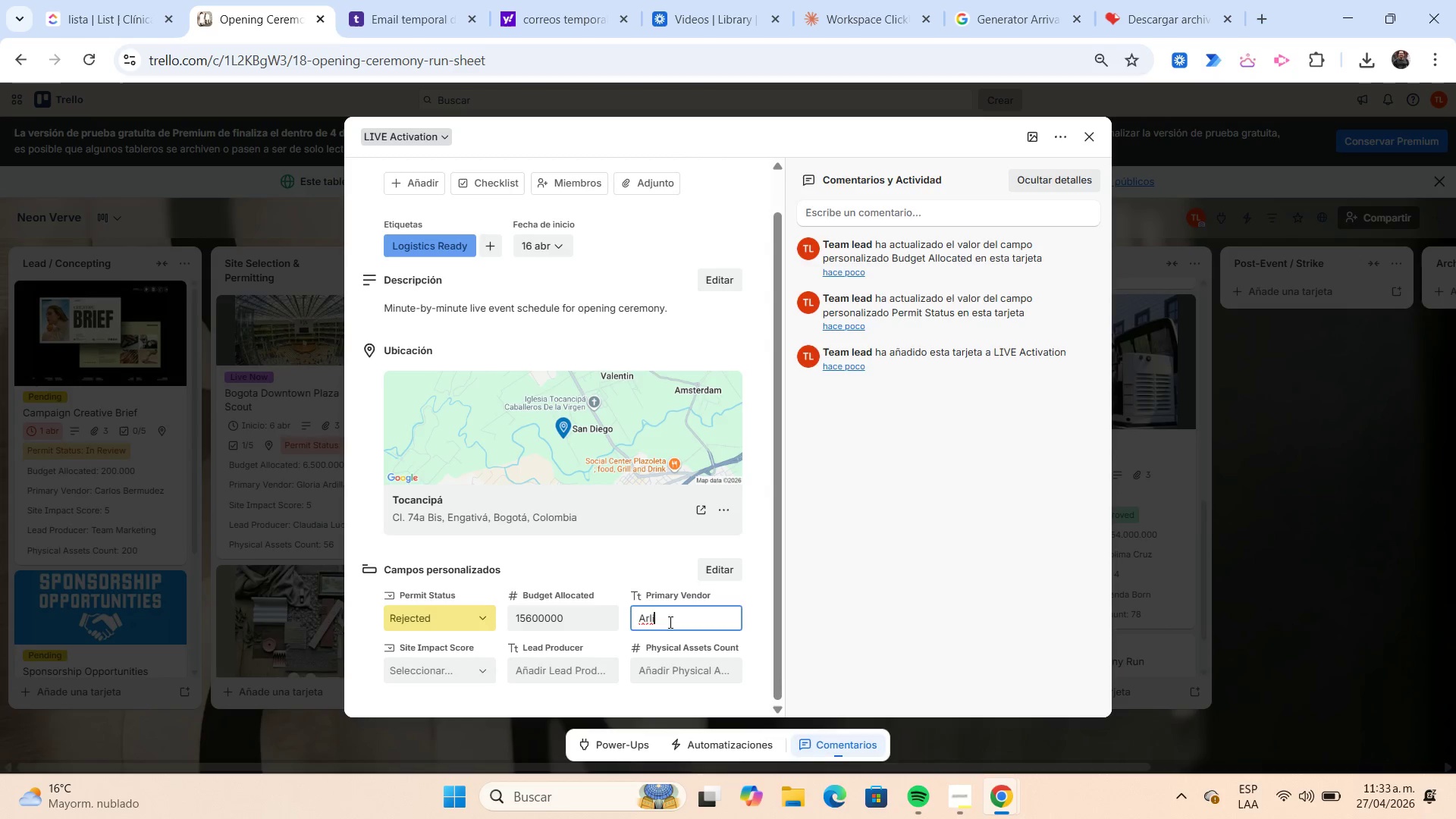 
type( Fox)
 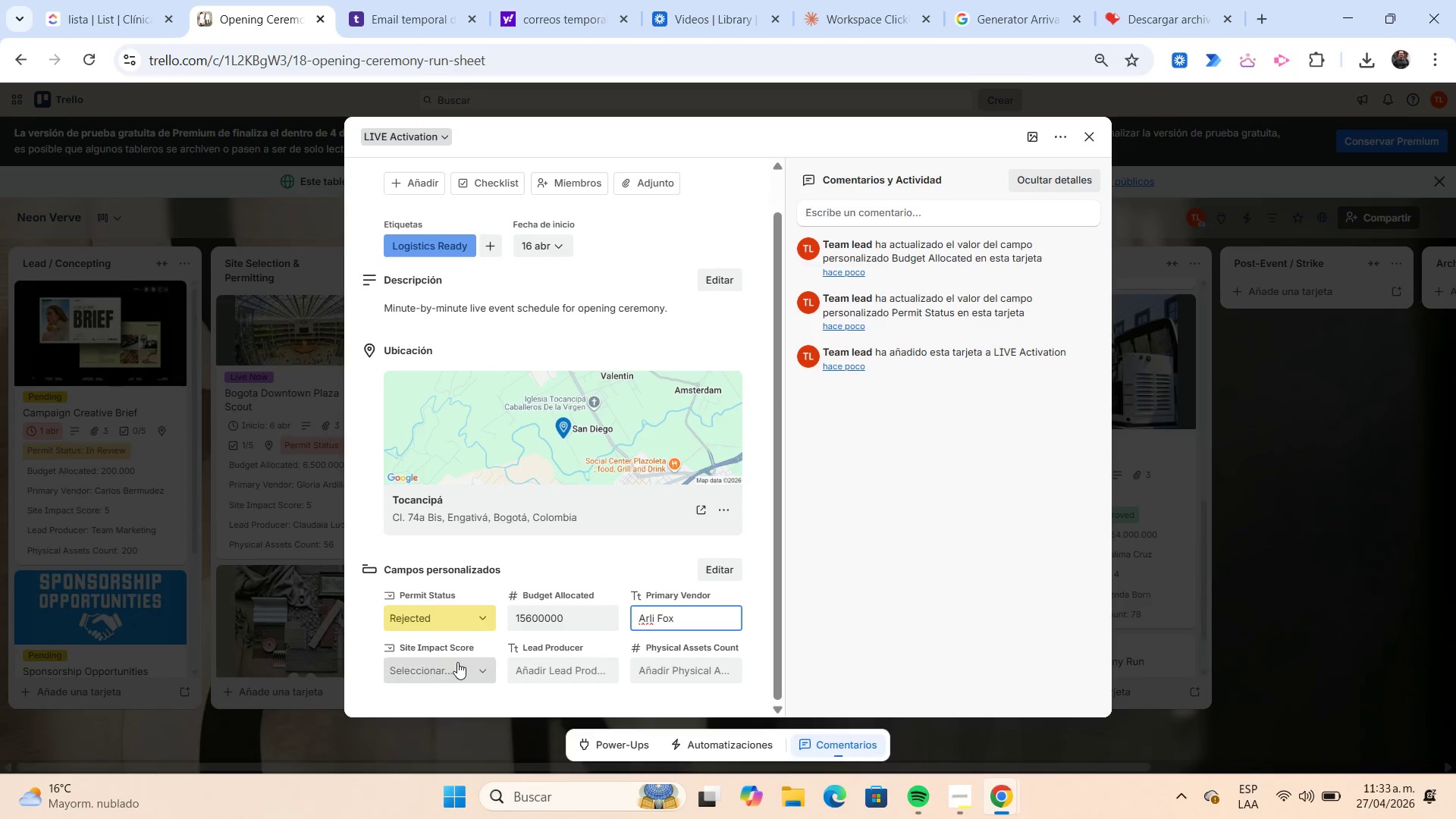 
left_click([453, 673])
 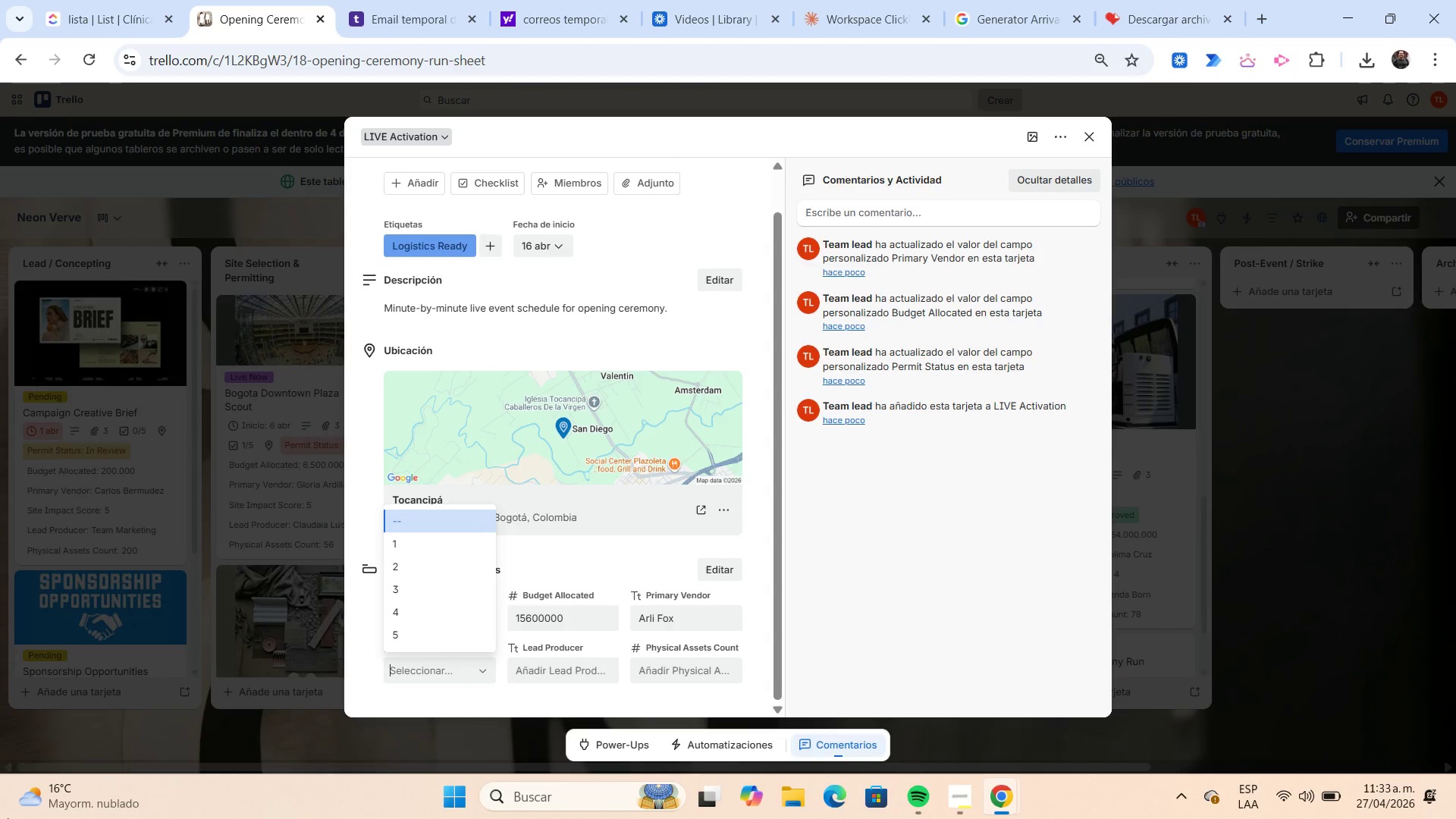 
left_click([404, 631])
 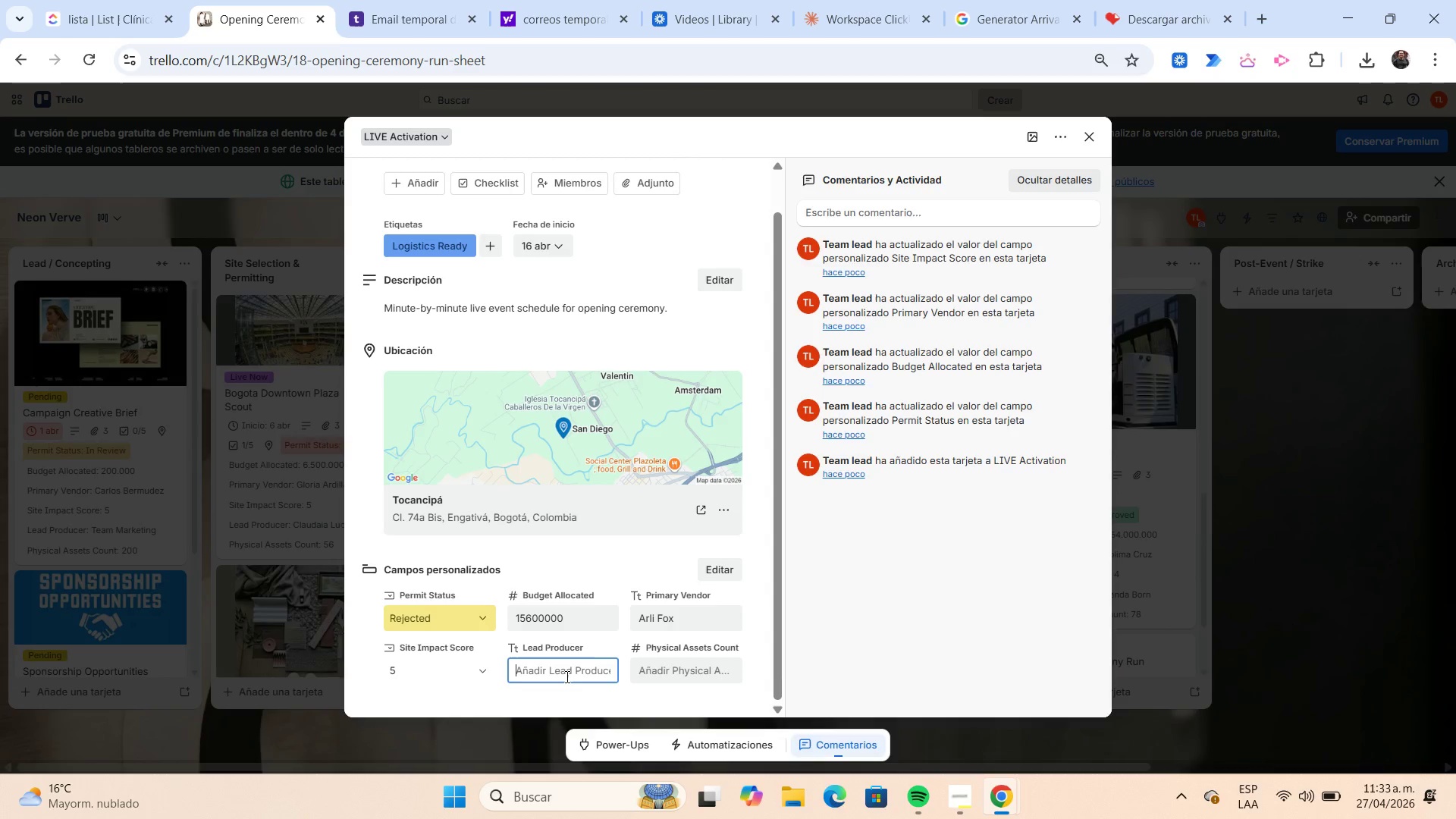 
wait(16.3)
 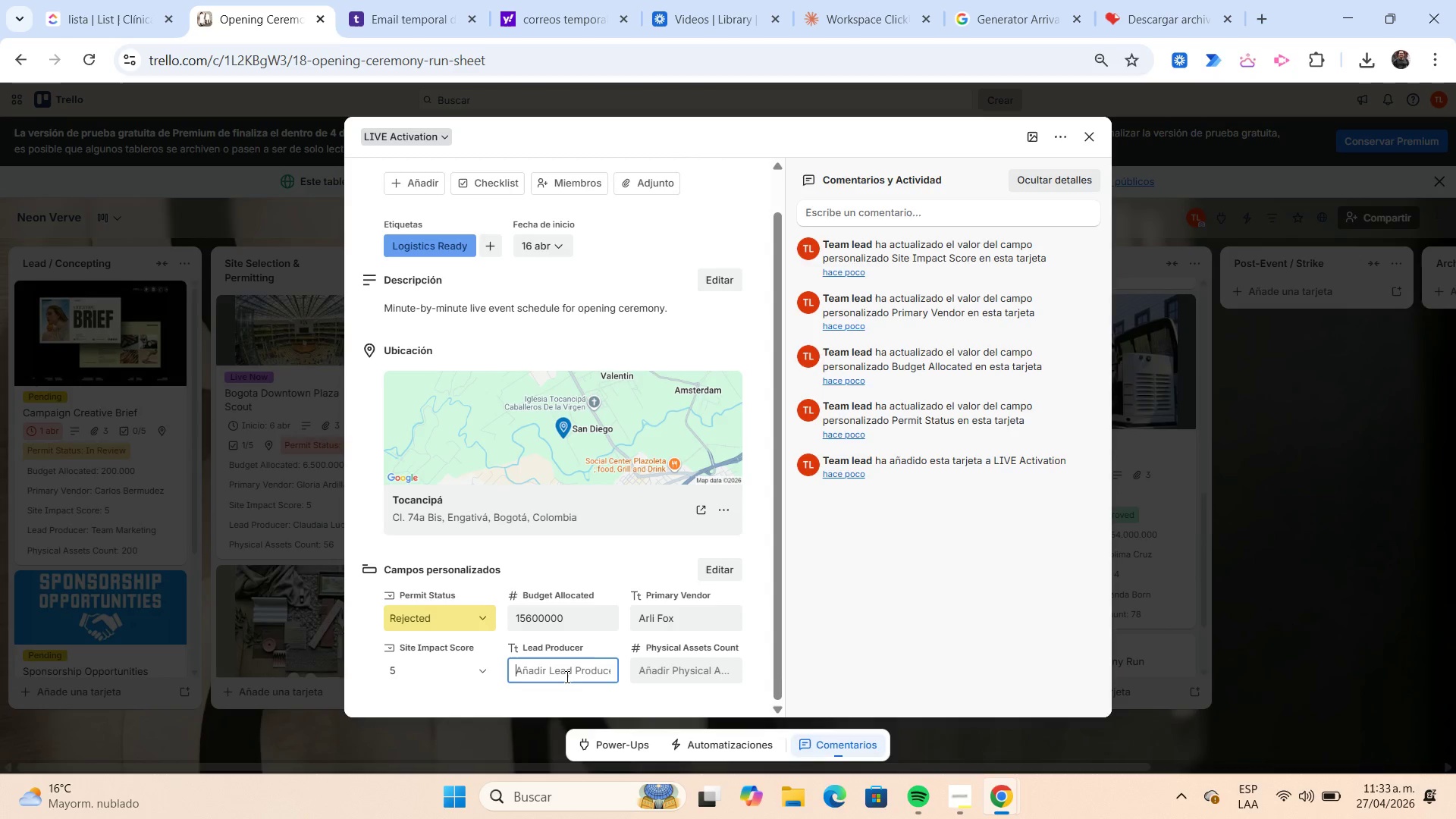 
type(Felipe Ortiz)
 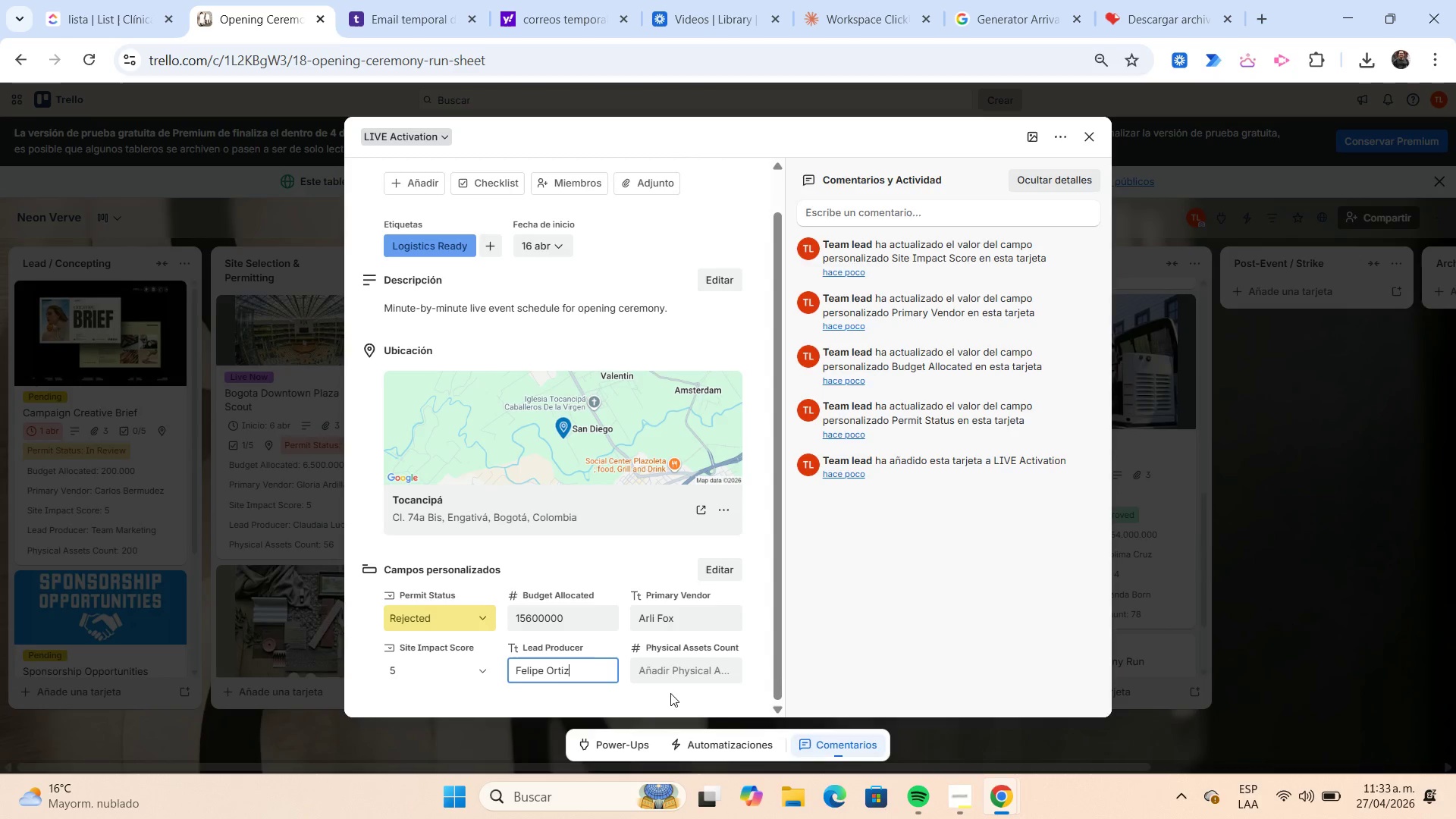 
left_click([676, 662])
 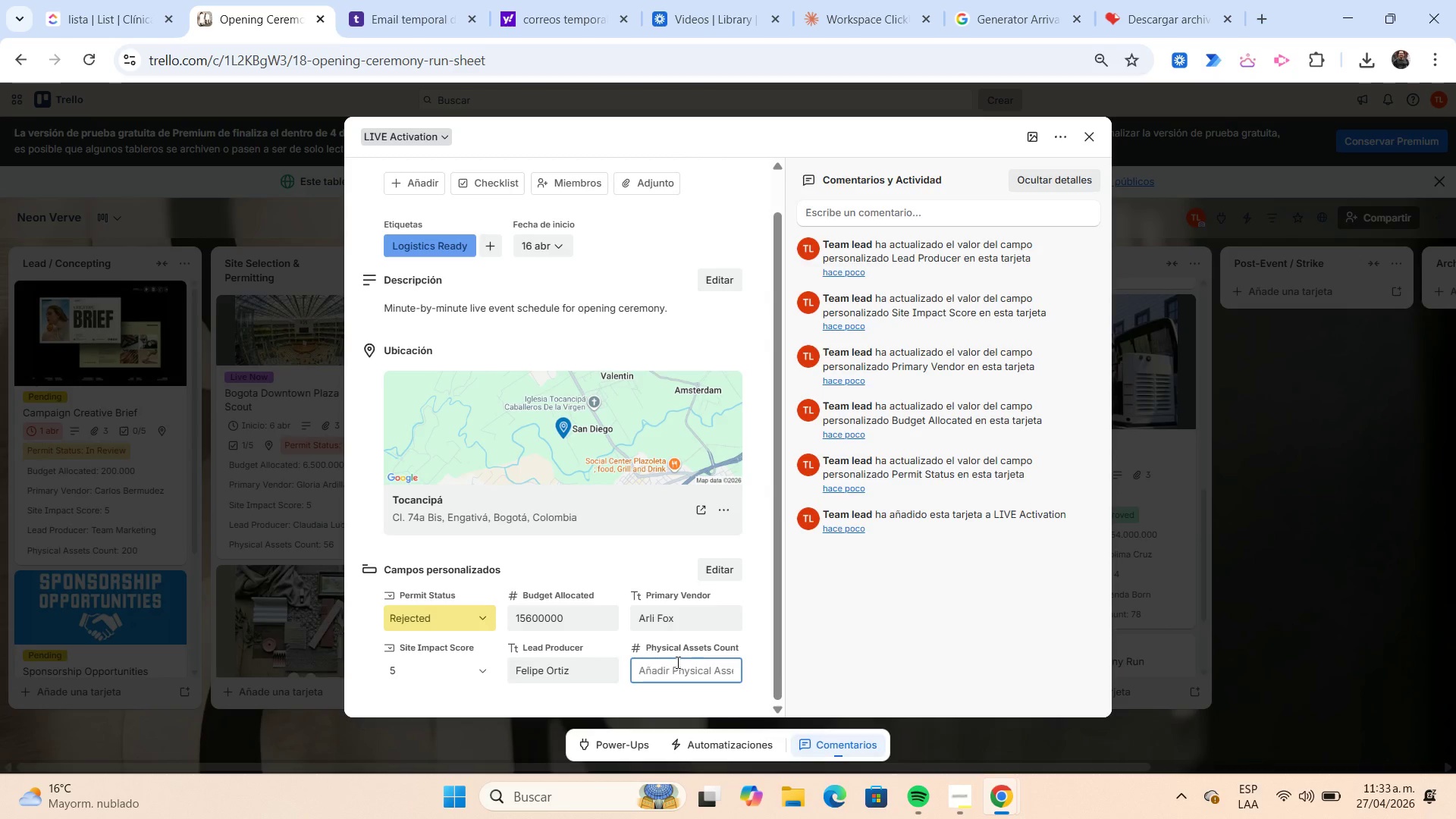 
key(Numpad6)
 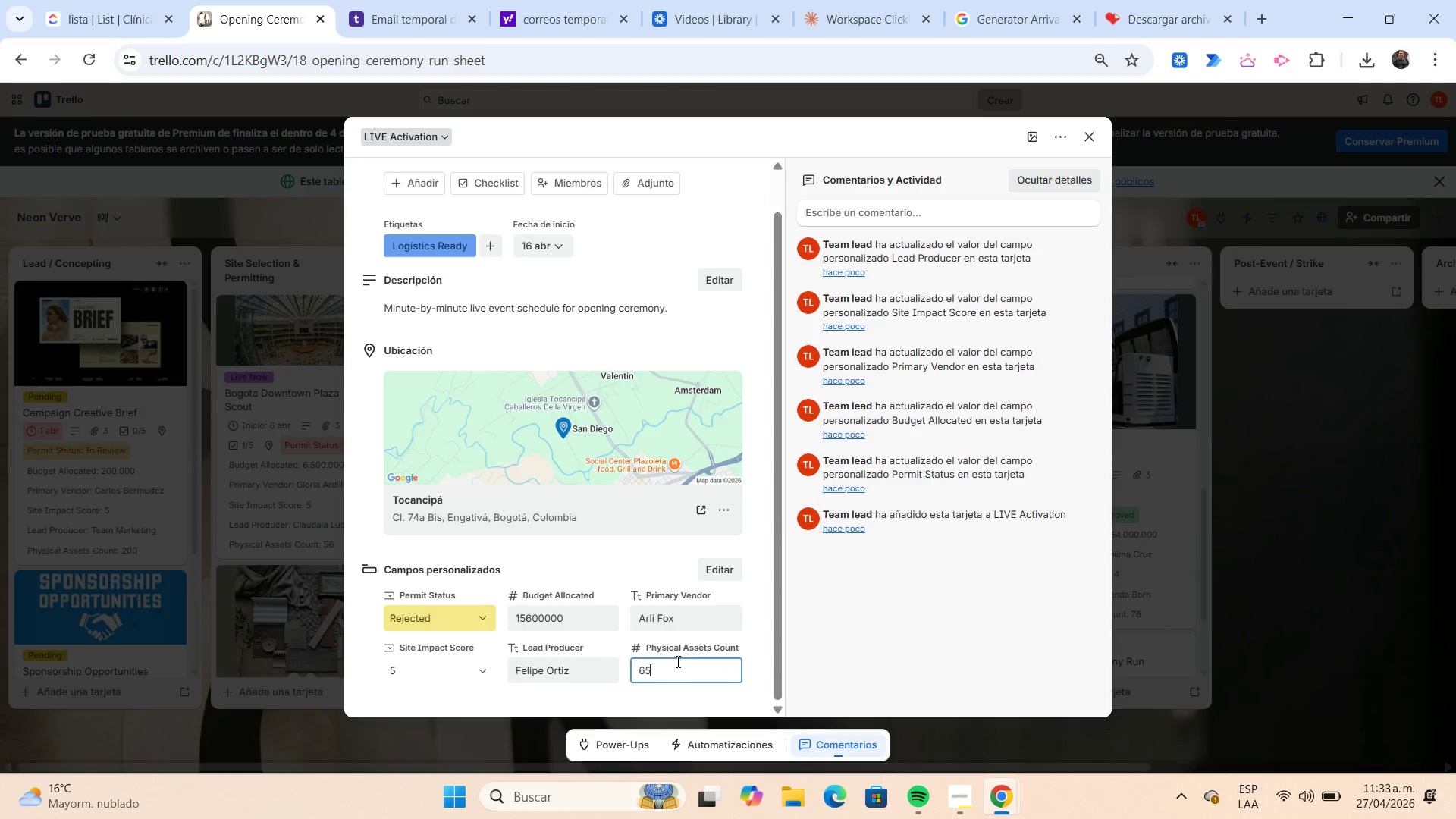 
key(Numpad5)
 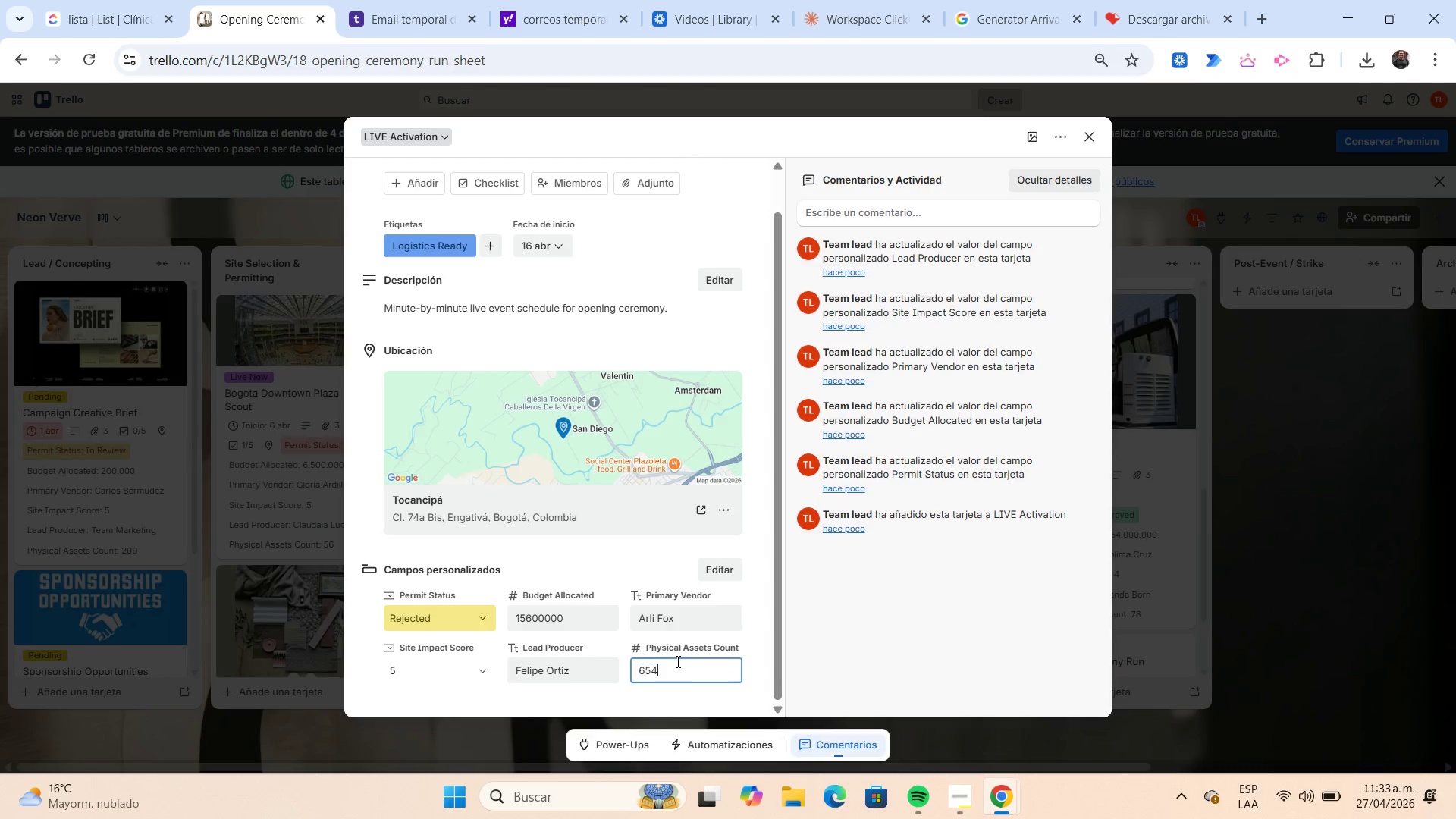 
key(Numpad4)
 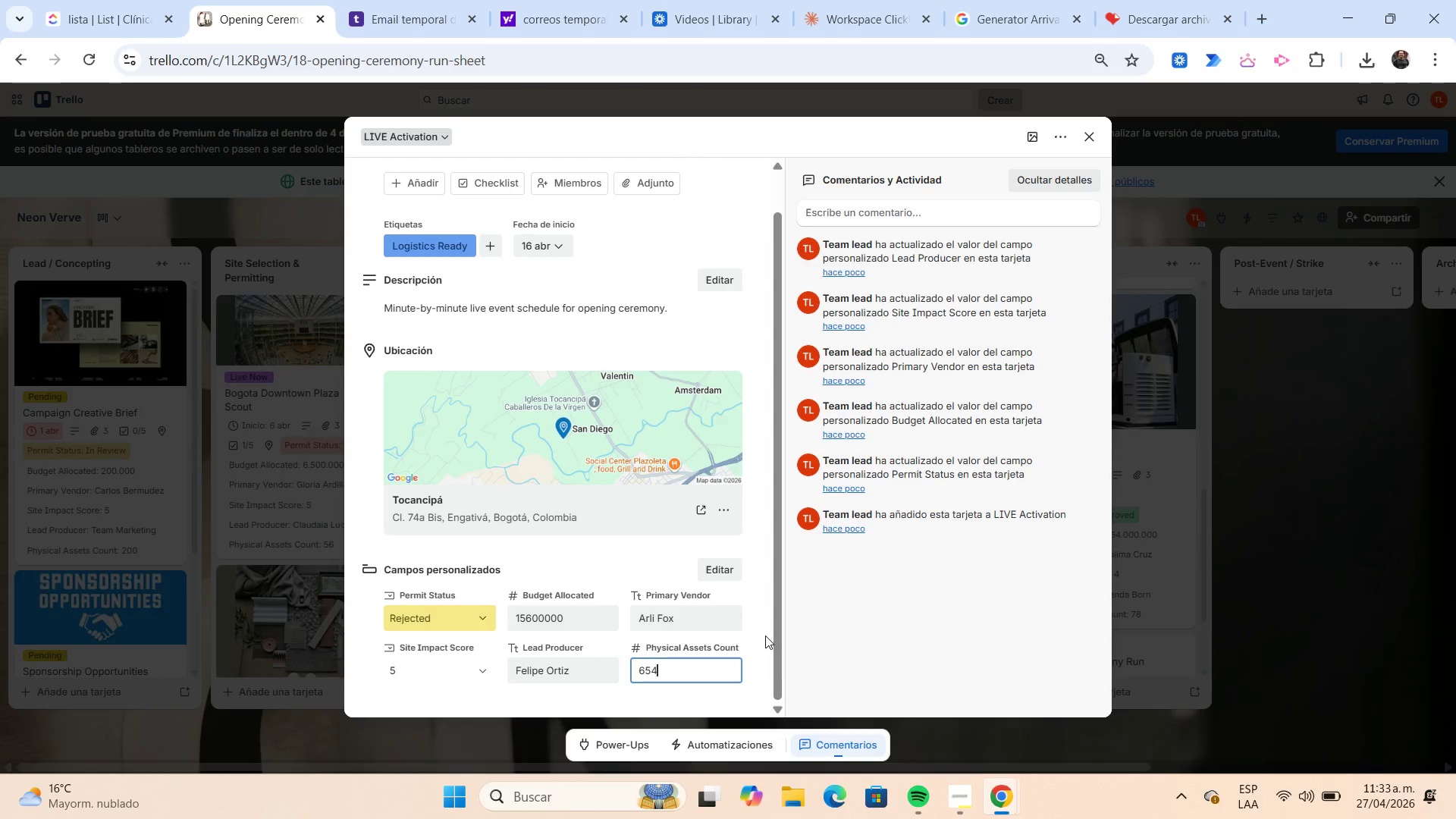 
left_click([763, 634])
 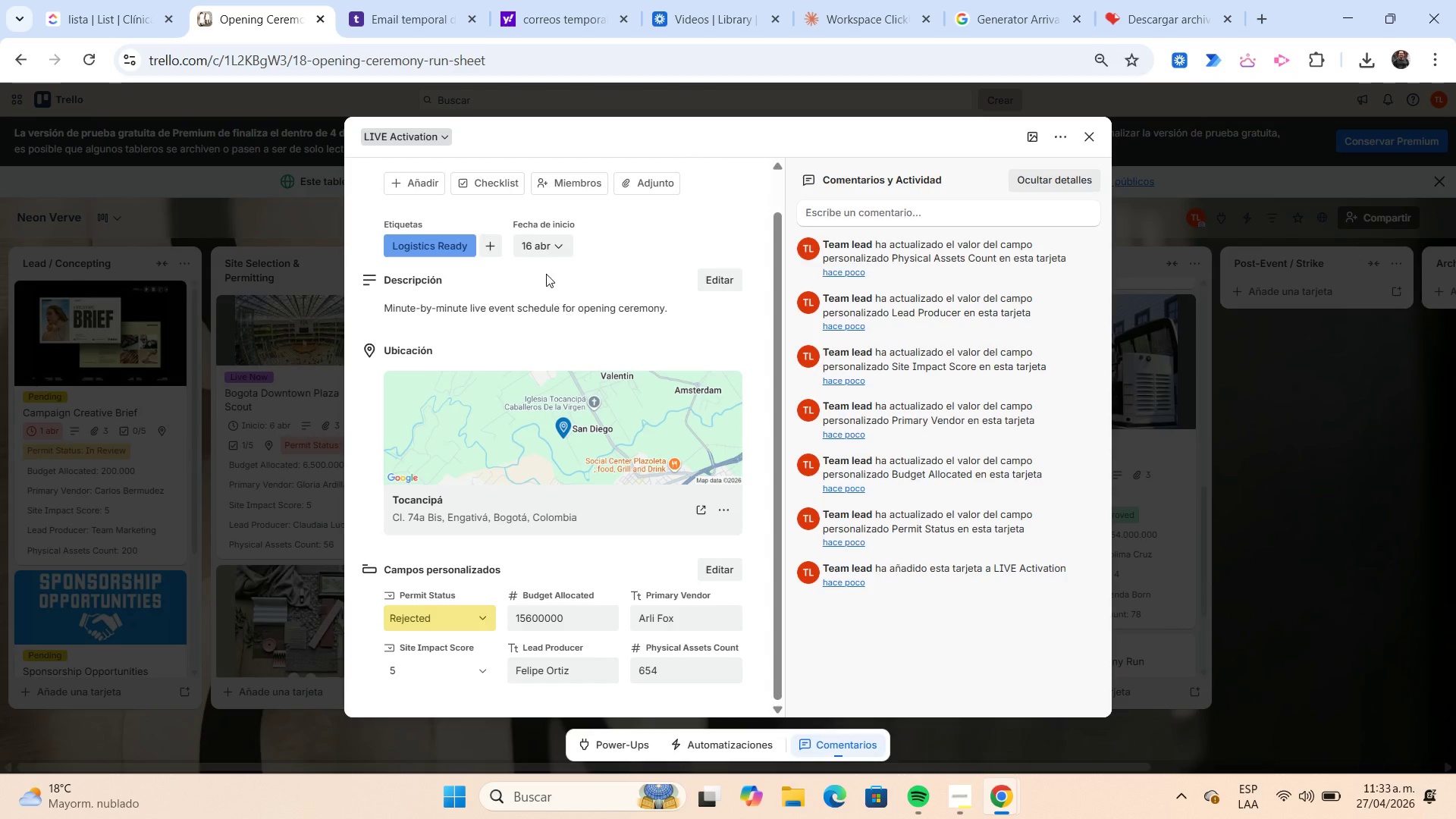 
left_click([501, 189])
 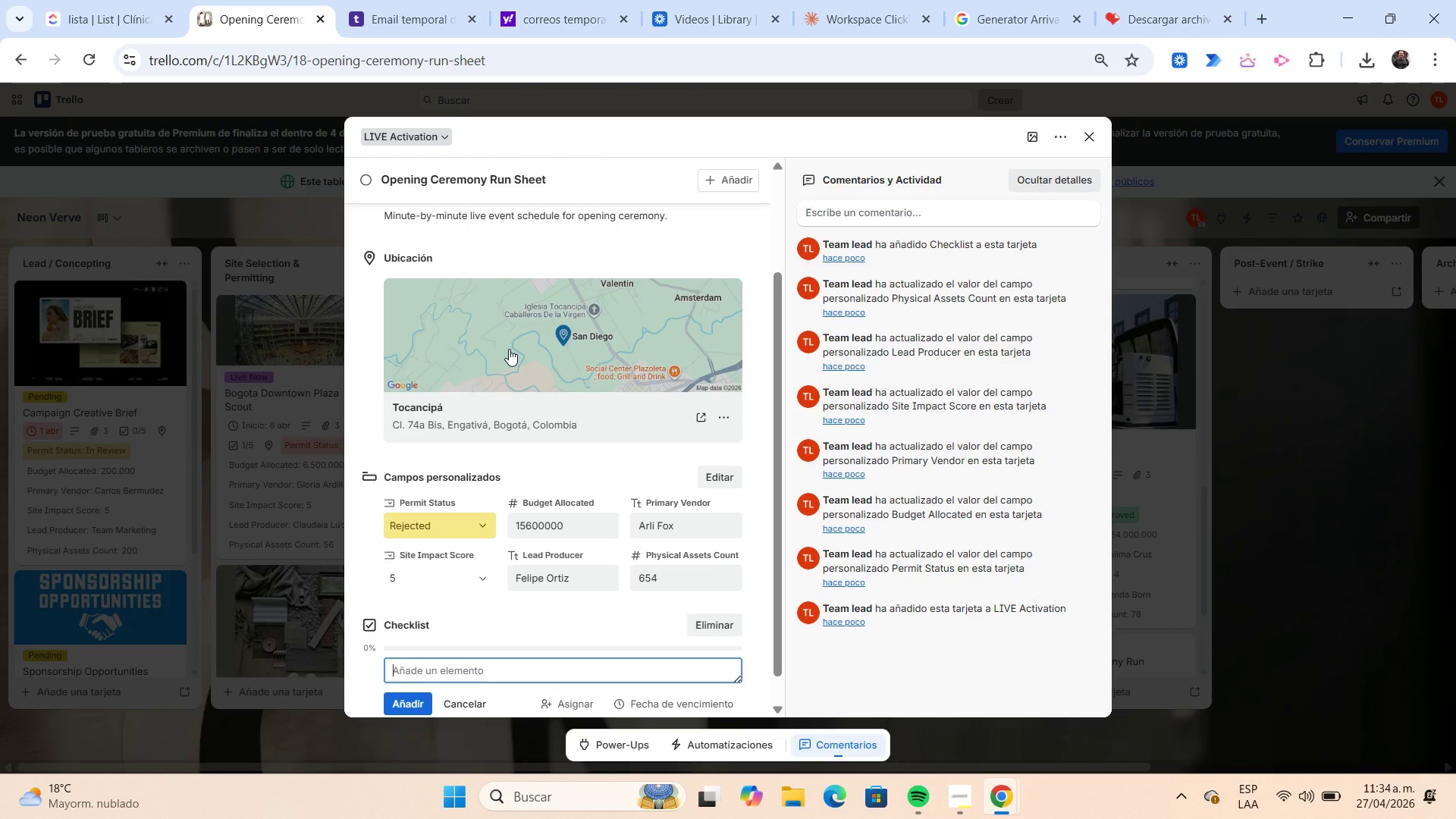 
wait(28.88)
 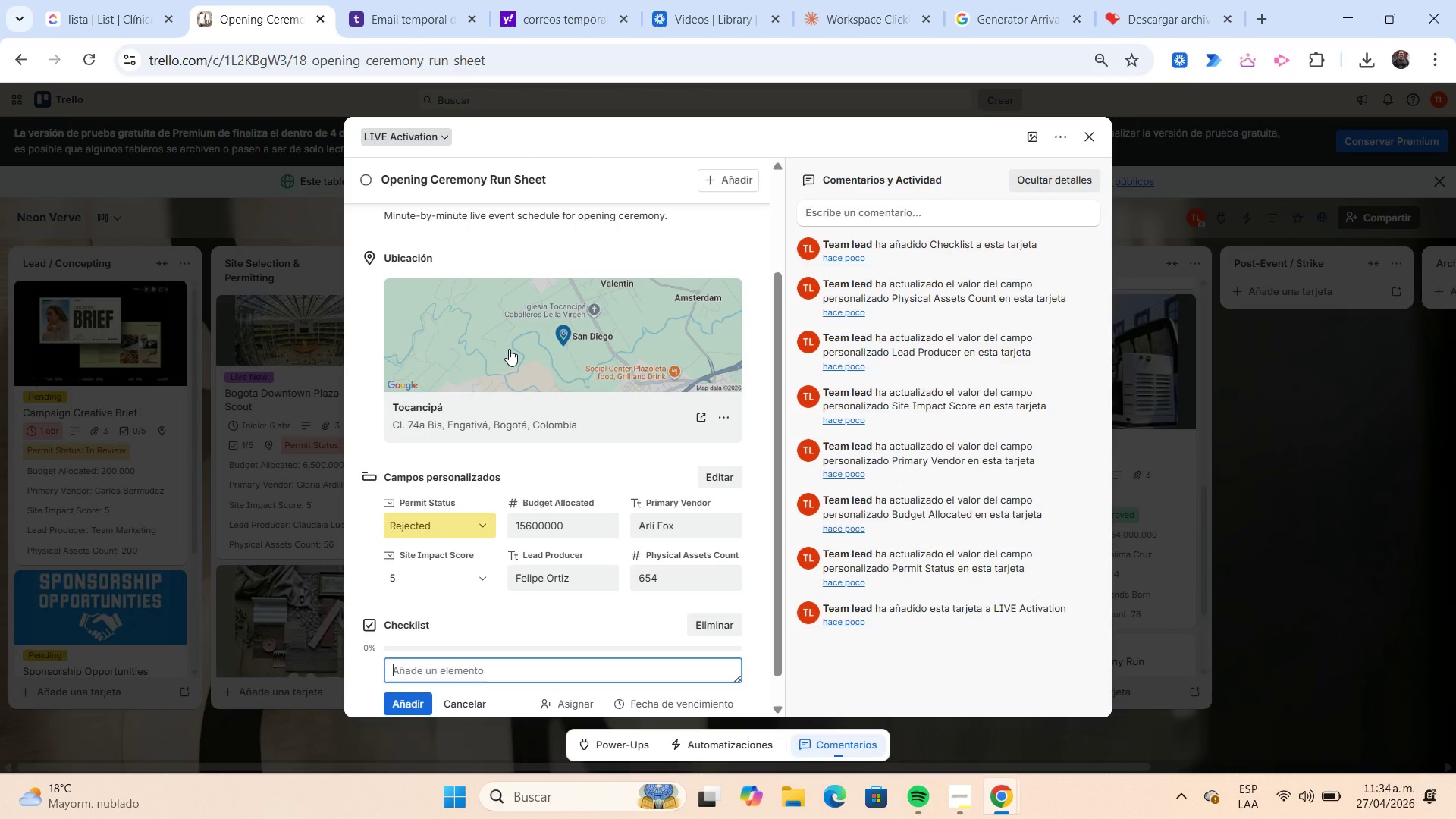 
type(Host mic ready)
 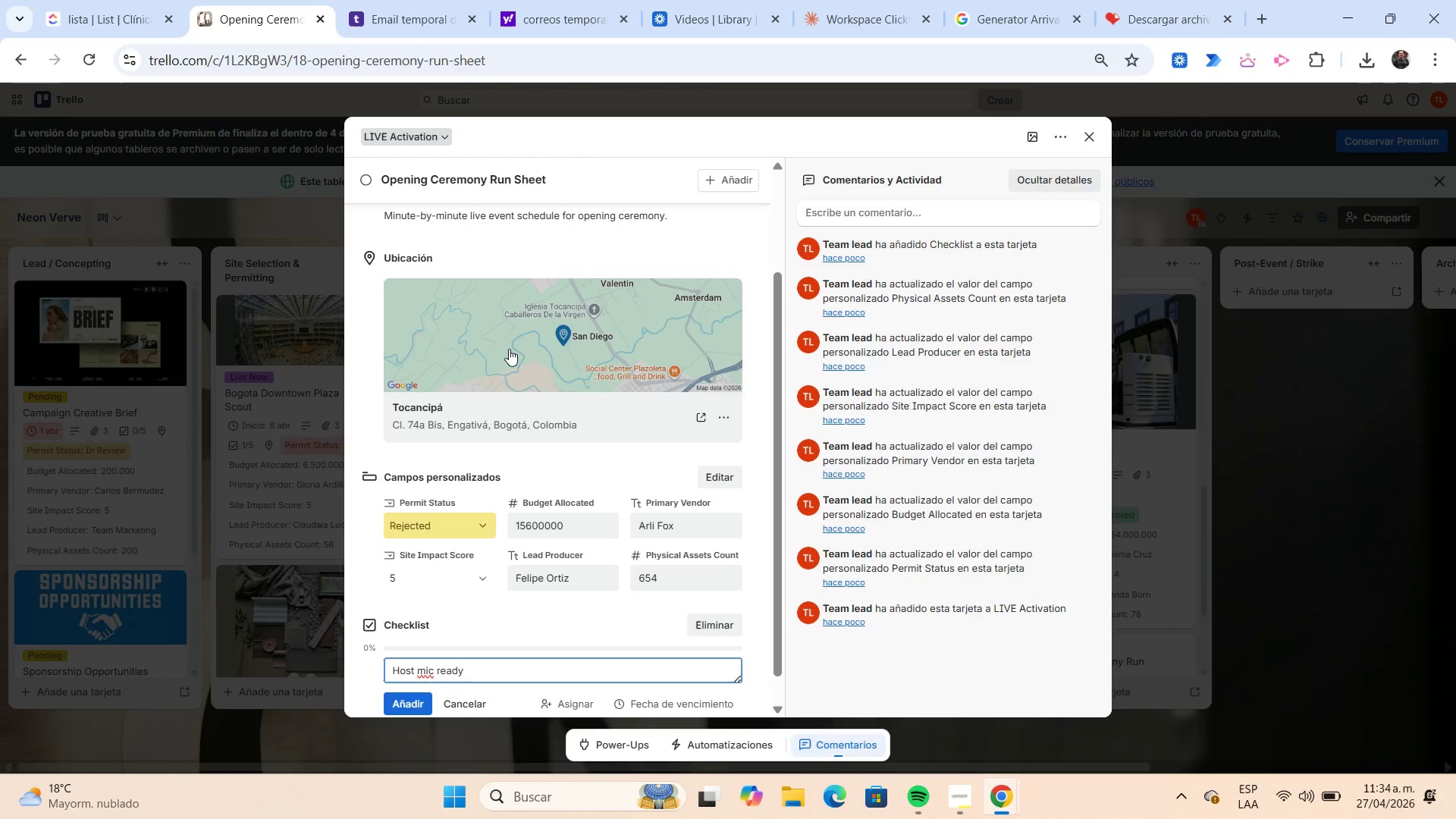 
key(Enter)
 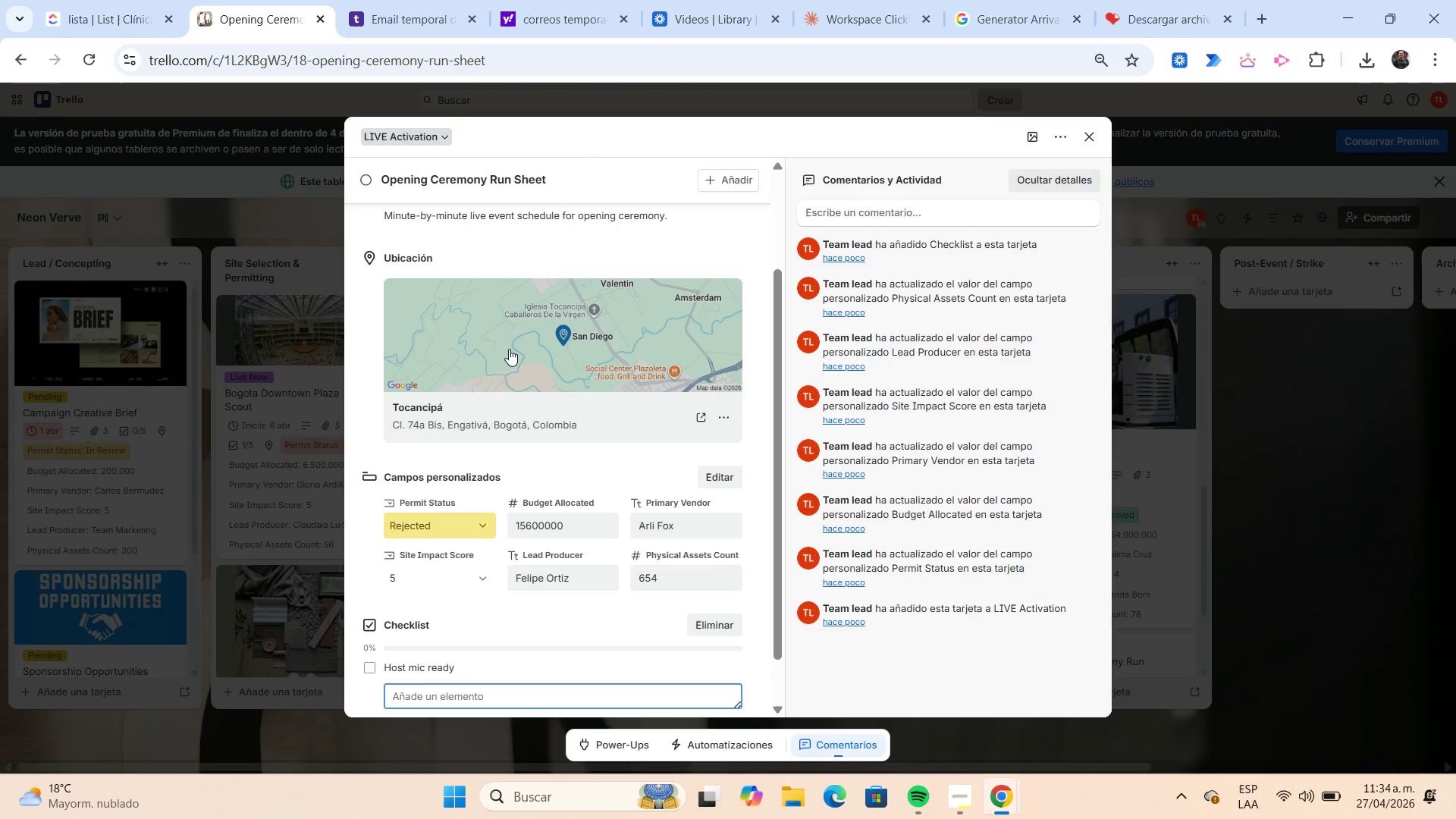 
type(VIP arrival confirmed)
 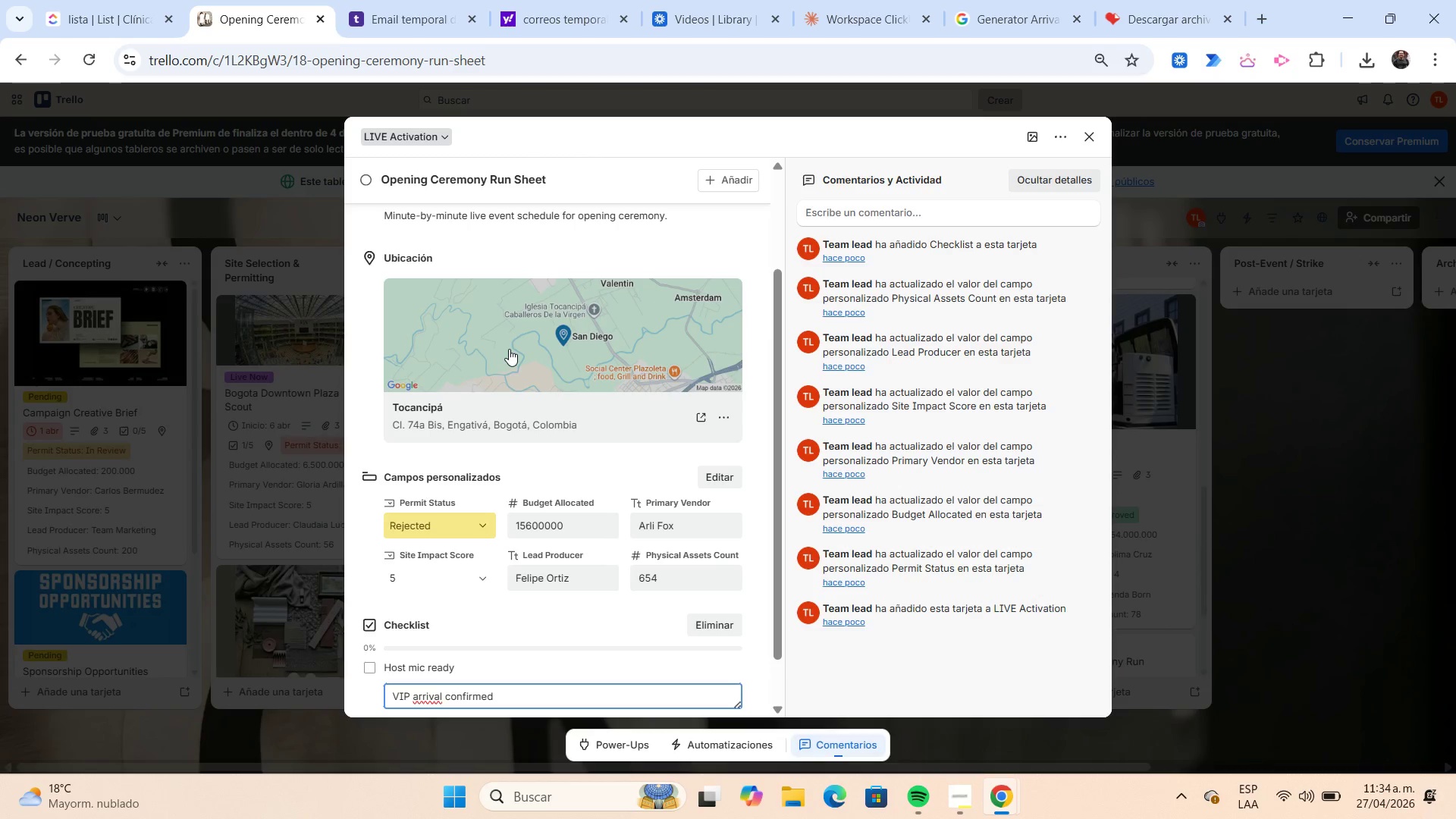 
key(Enter)
 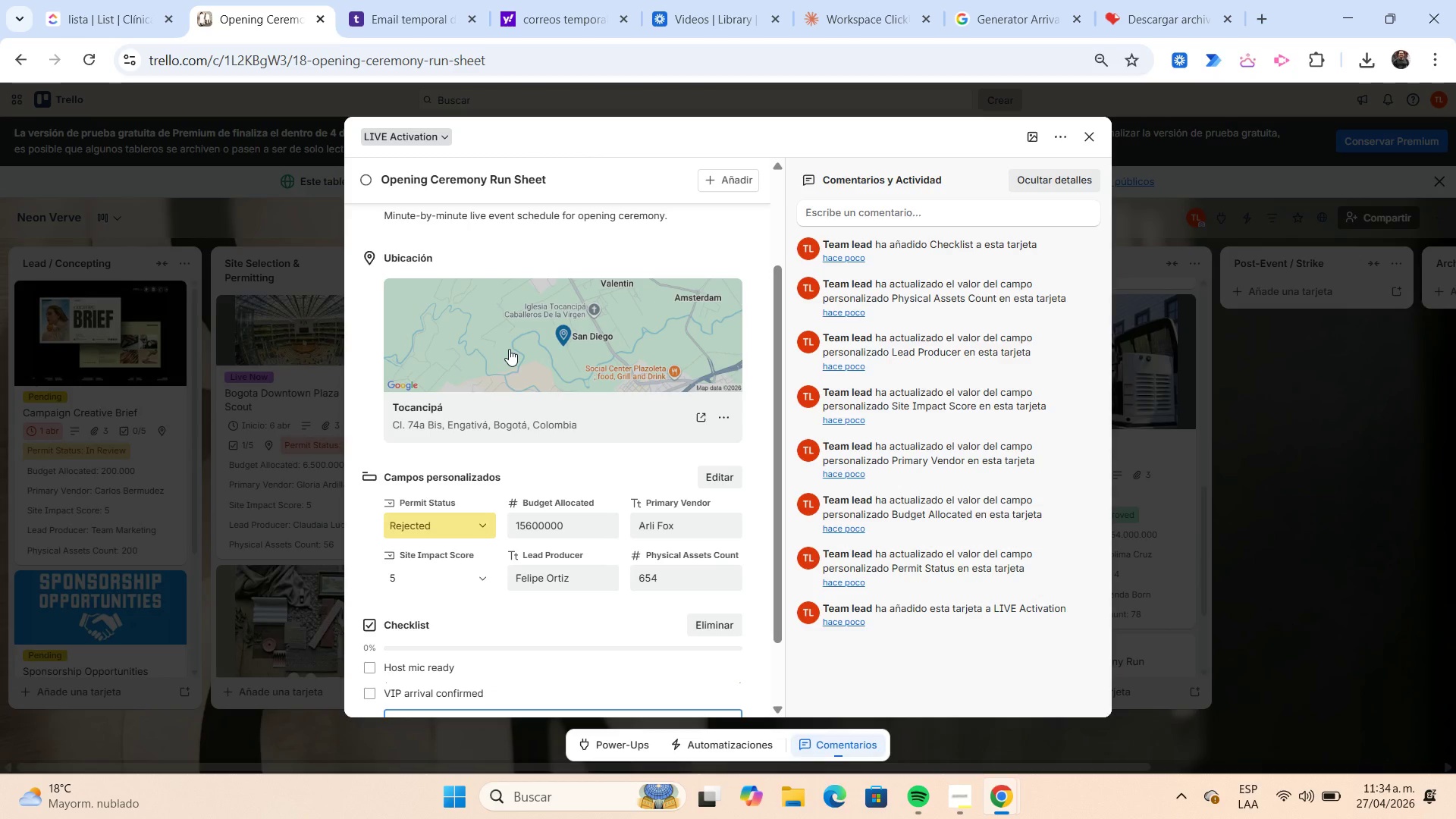 
scroll: coordinate [509, 349], scroll_direction: down, amount: 3.0
 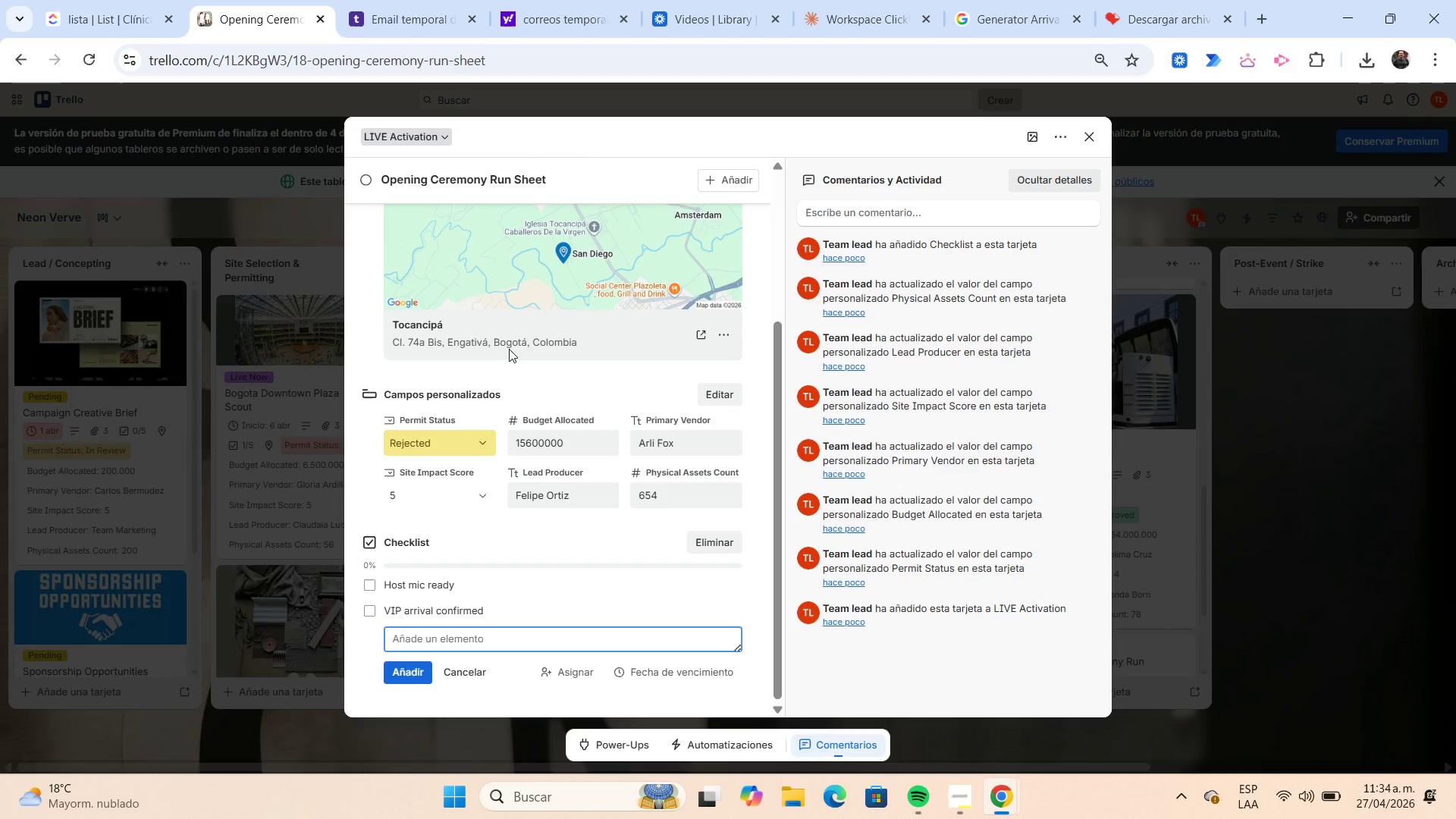 
type(Counto)
 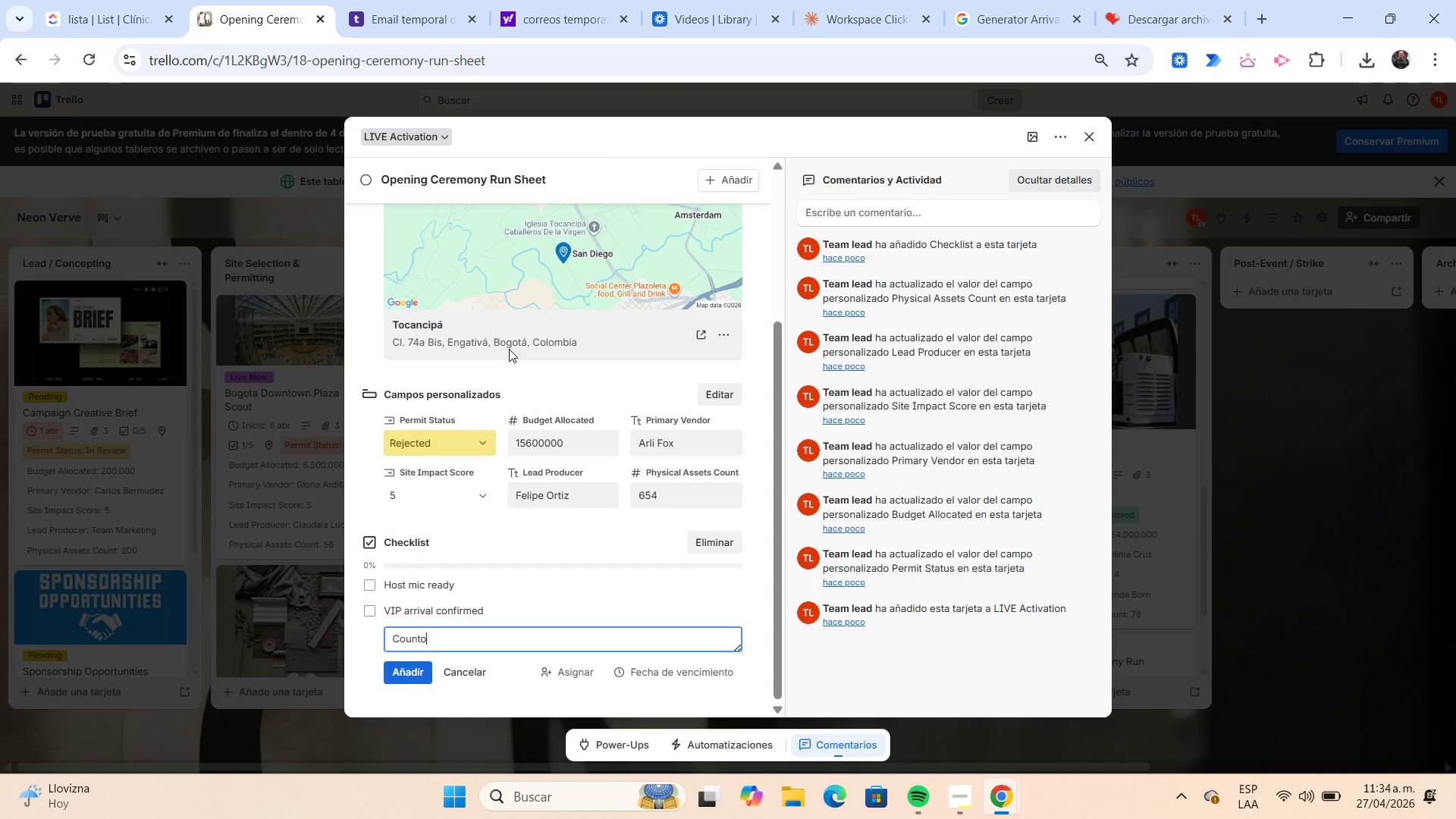 
wait(5.84)
 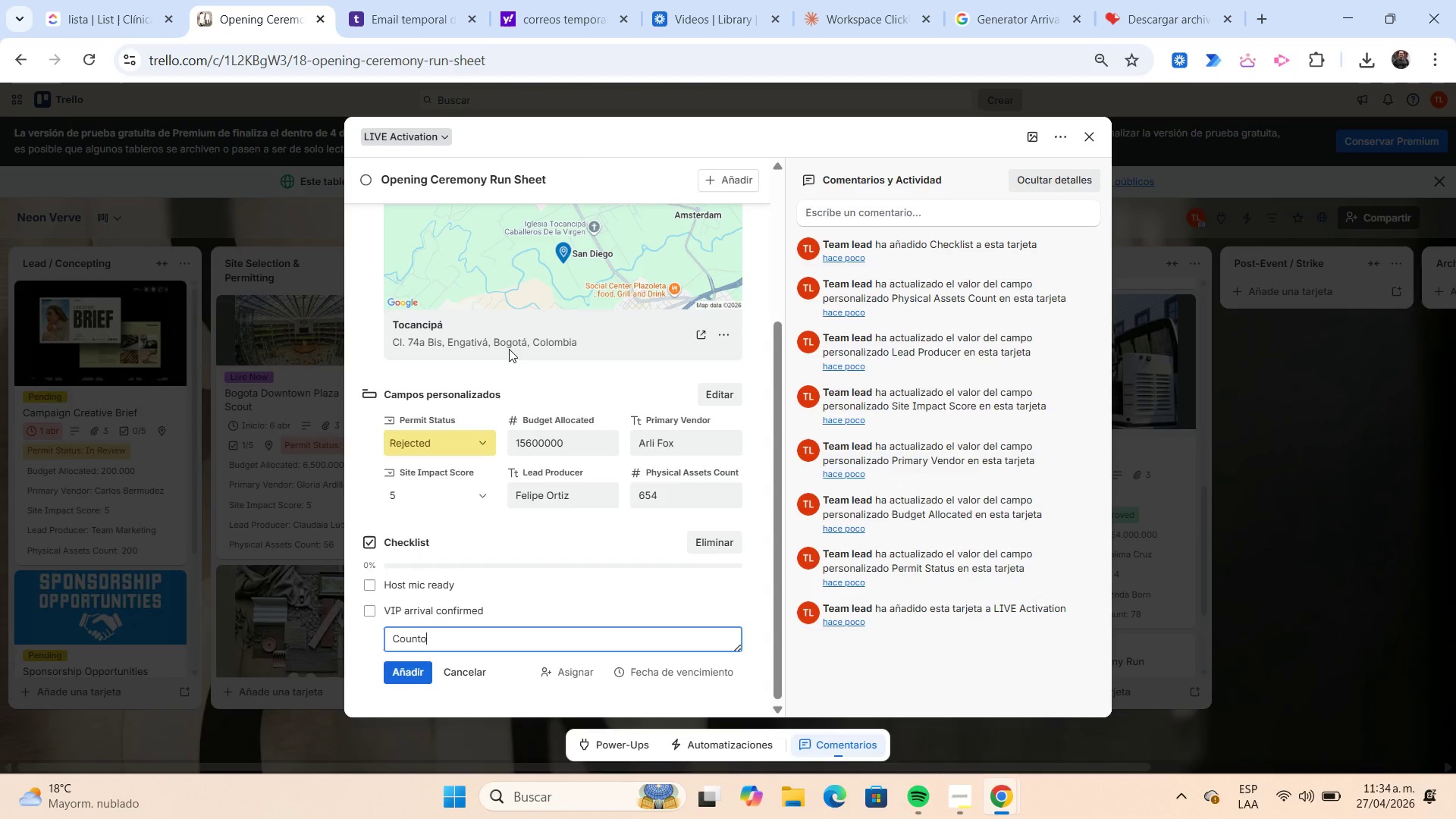 
key(Backspace)
type(down start)
 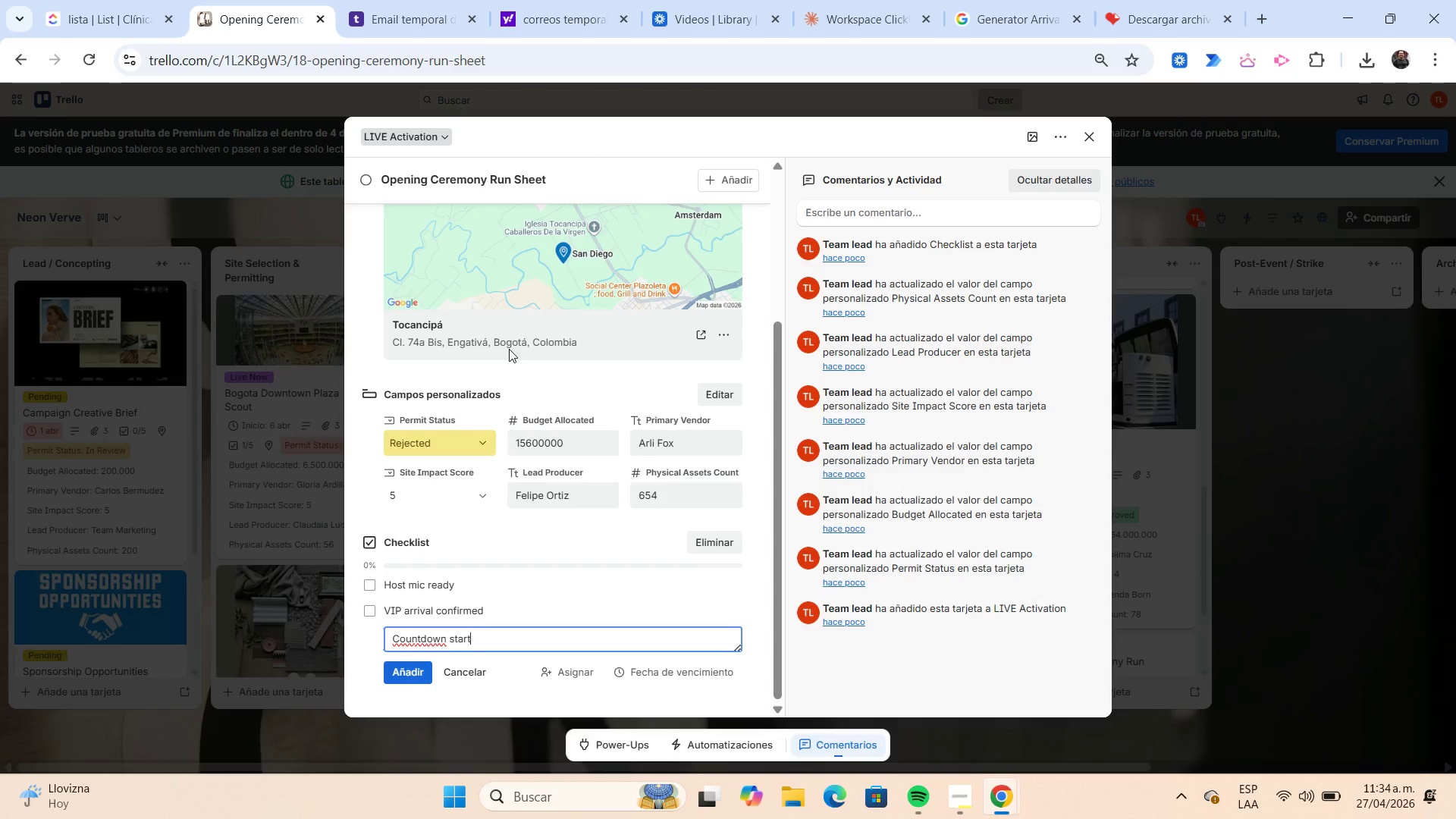 
key(Enter)
 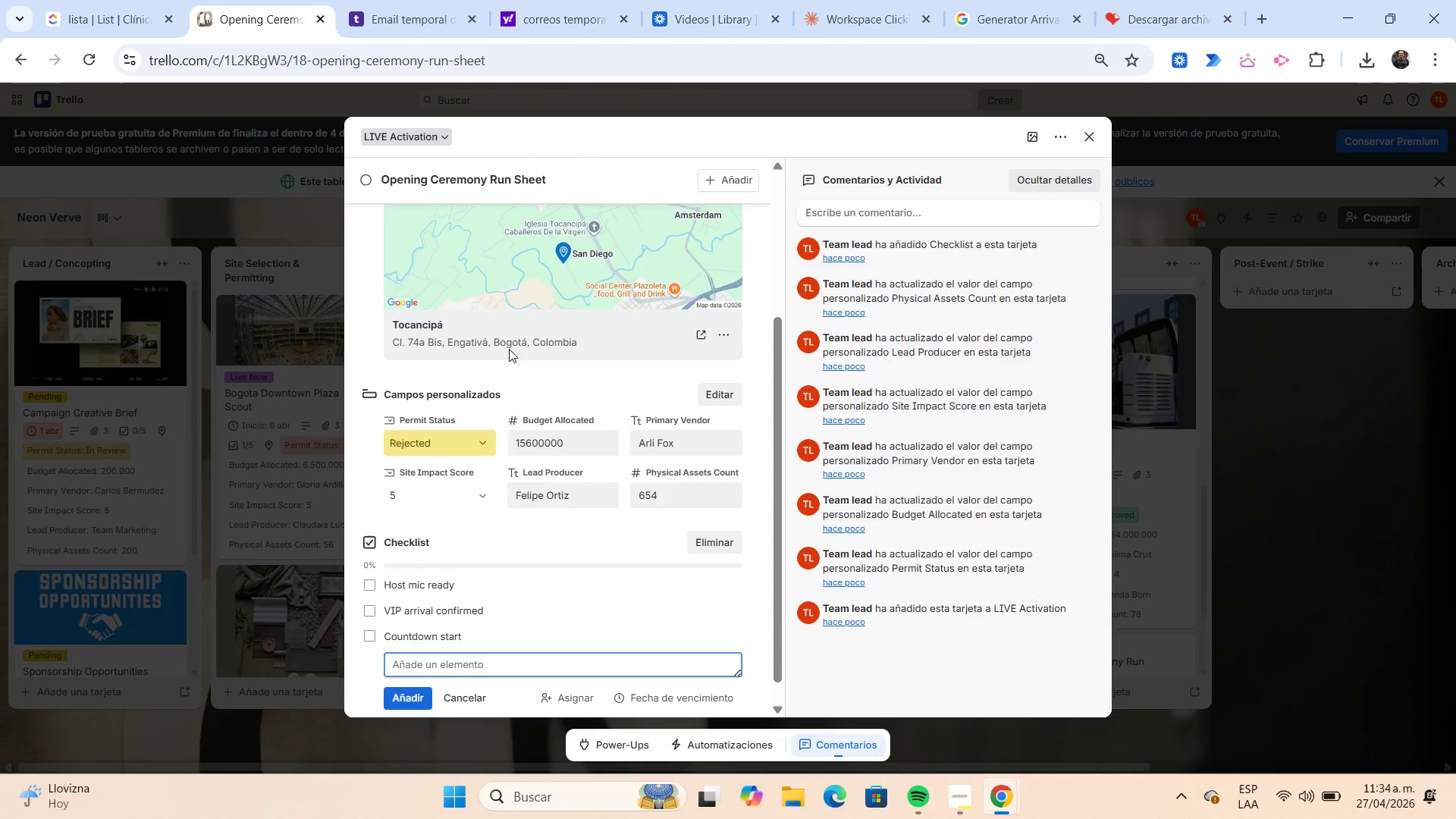 
type(Ribbon Cutting)
 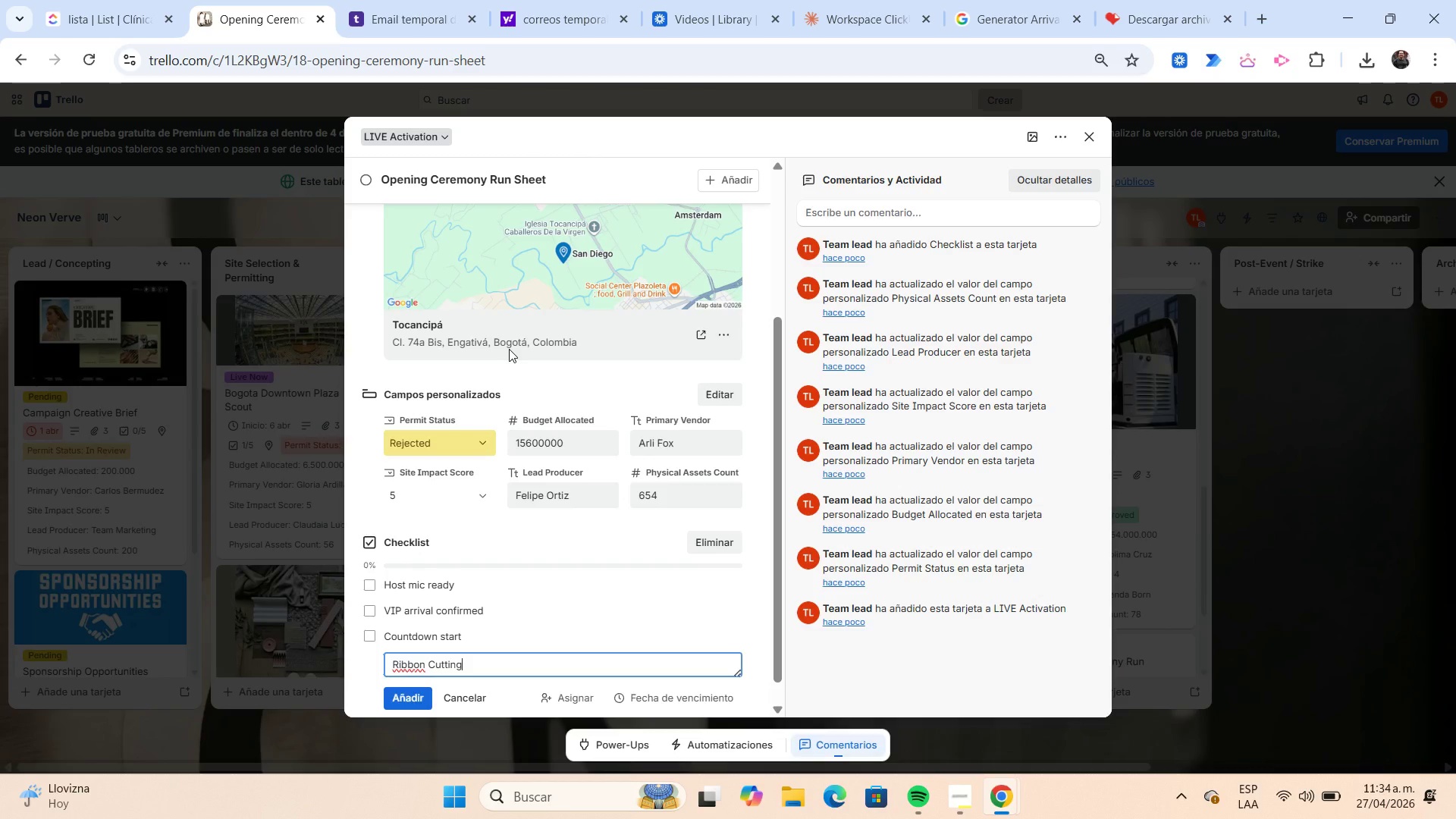 
key(Enter)
 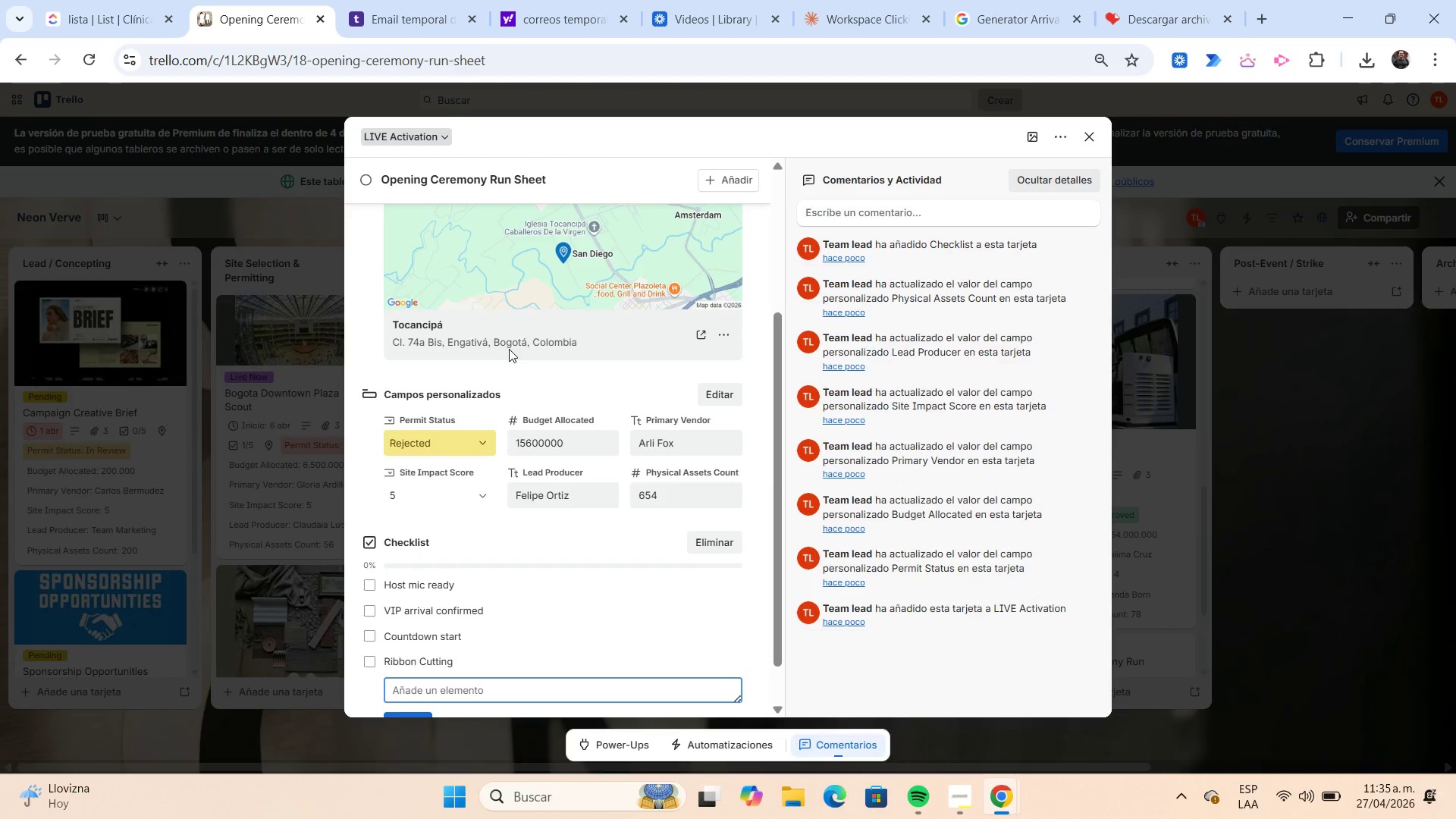 
type(Photographer ready)
 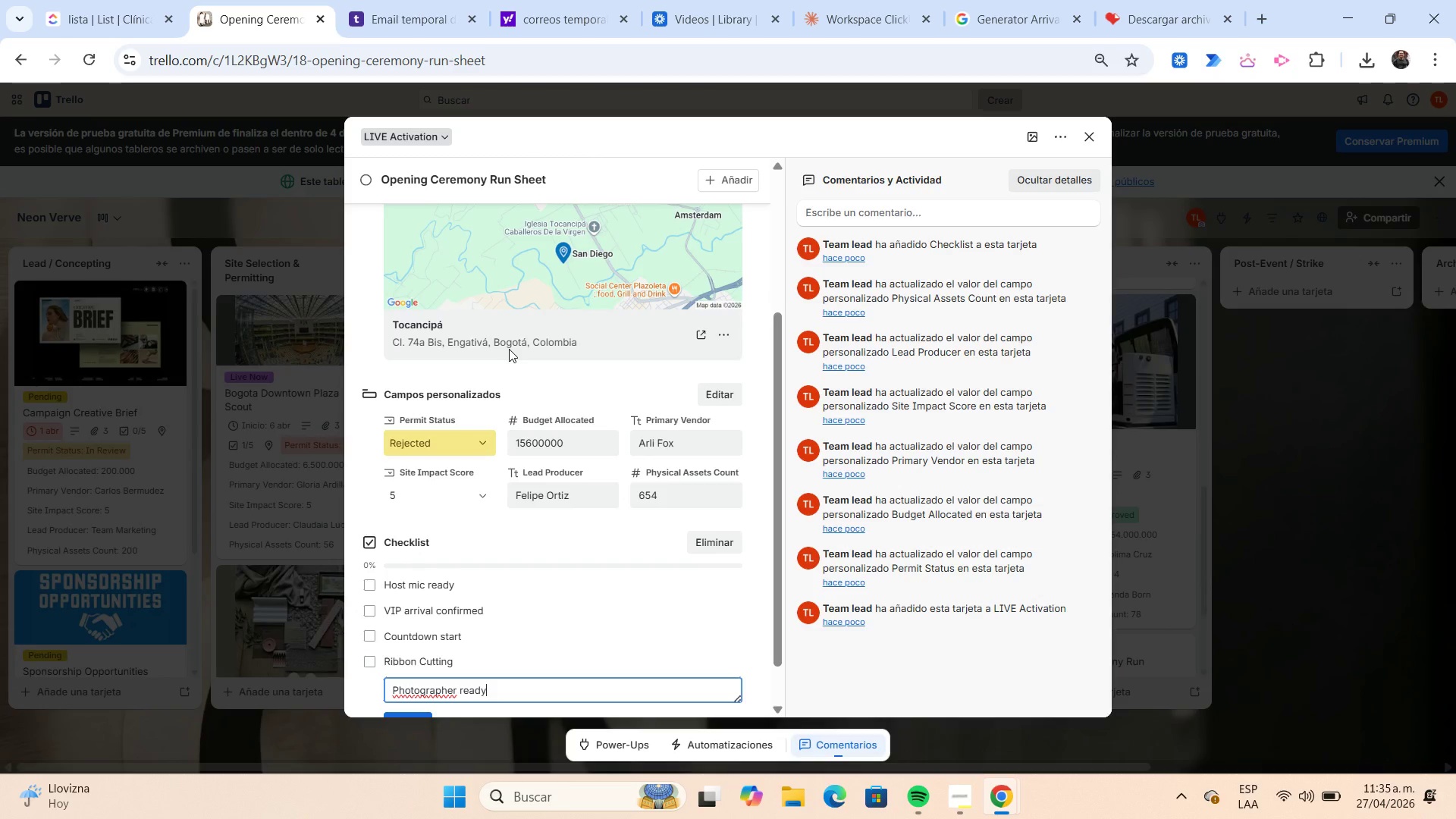 
key(Enter)
 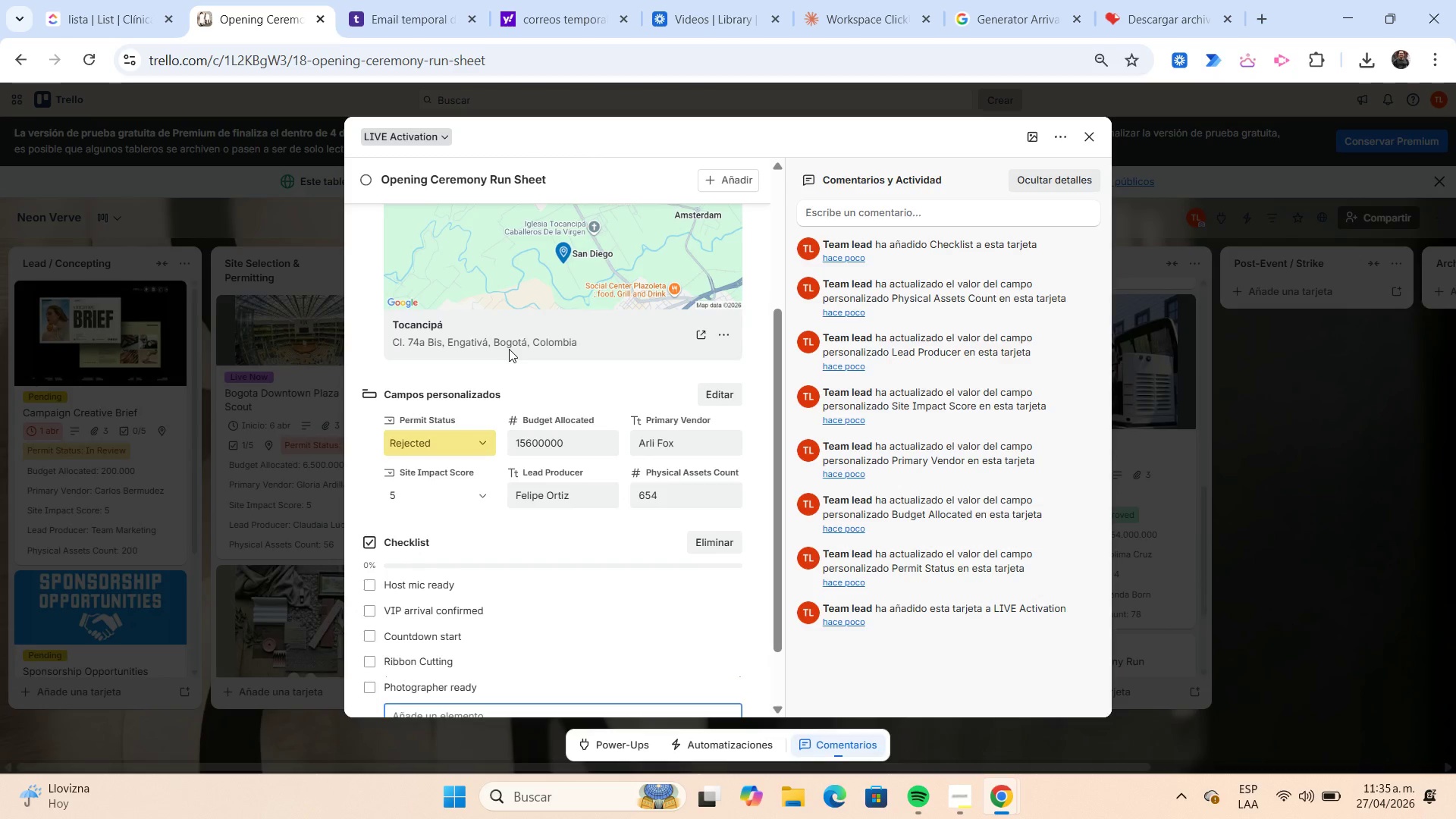 
scroll: coordinate [509, 349], scroll_direction: down, amount: 1.0
 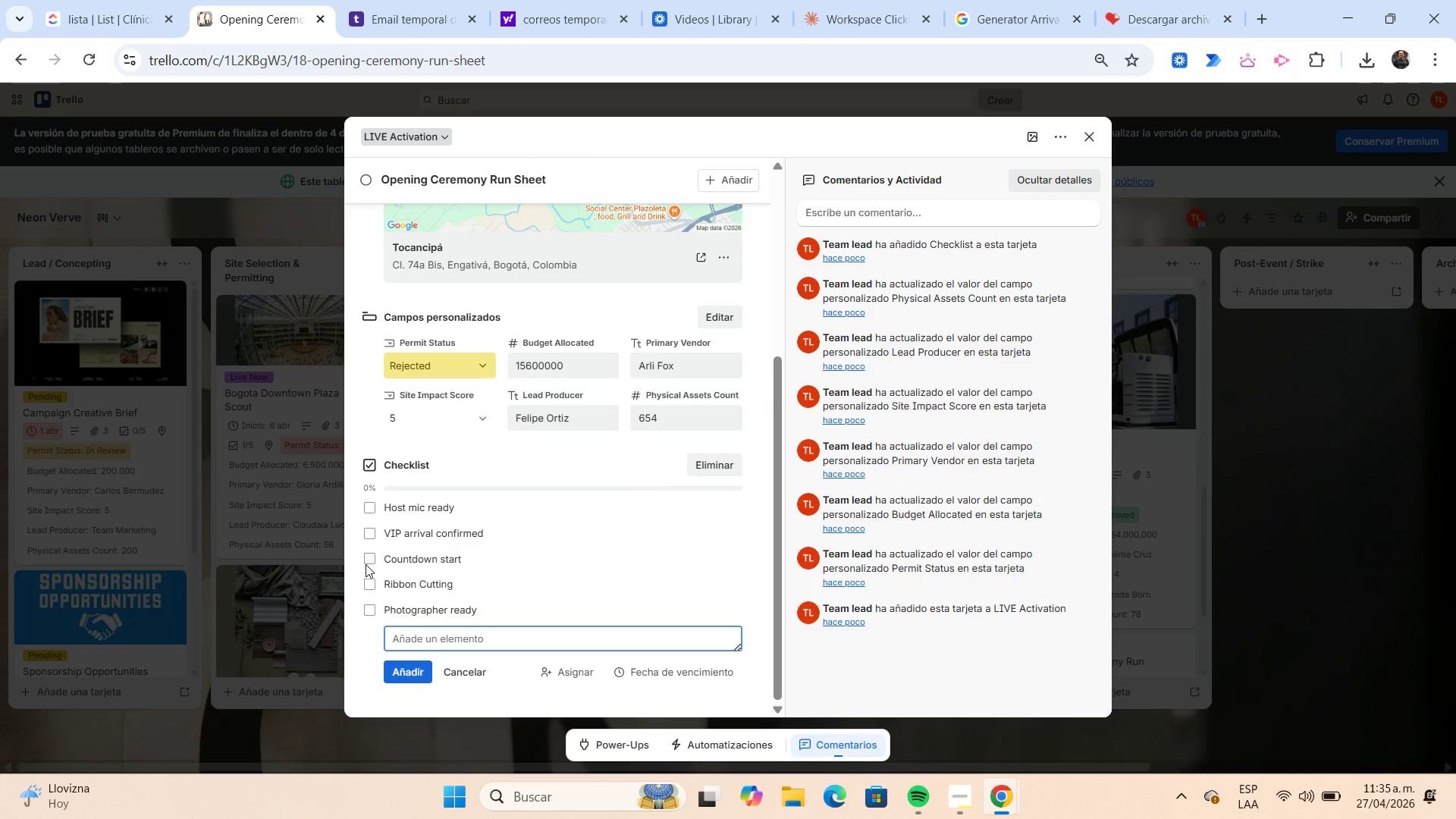 
left_click([365, 560])
 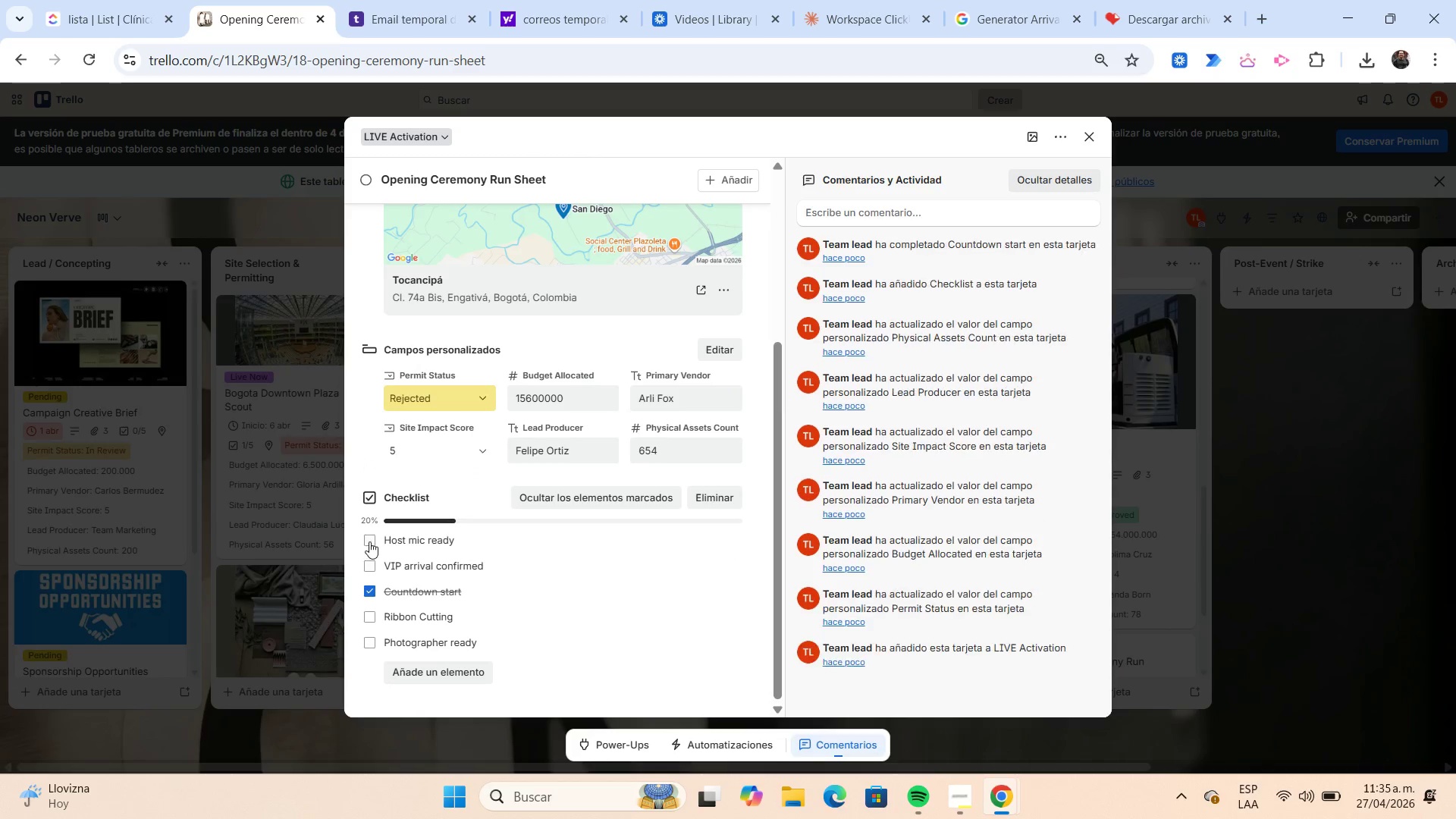 
left_click([369, 541])
 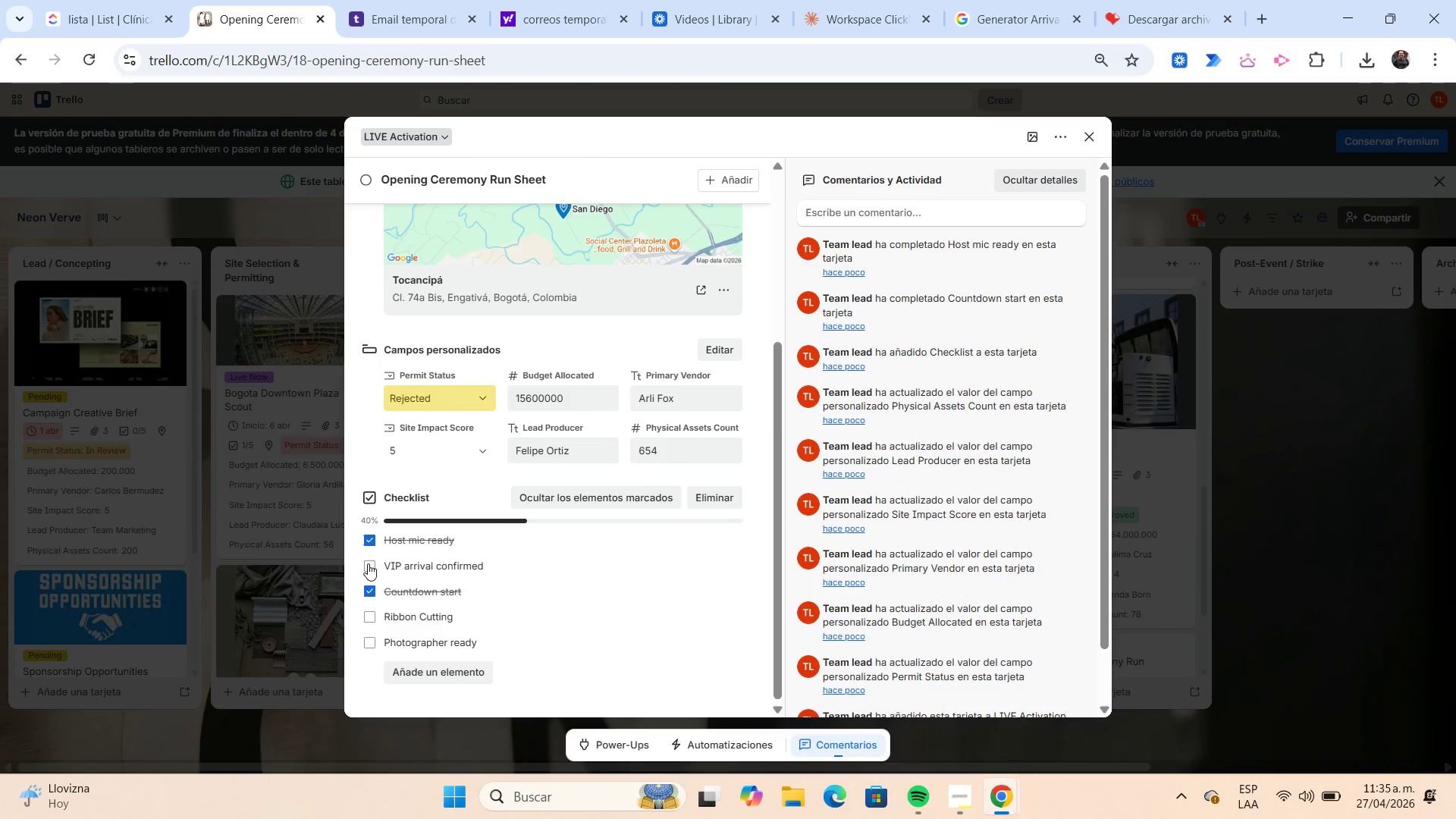 
left_click([368, 563])
 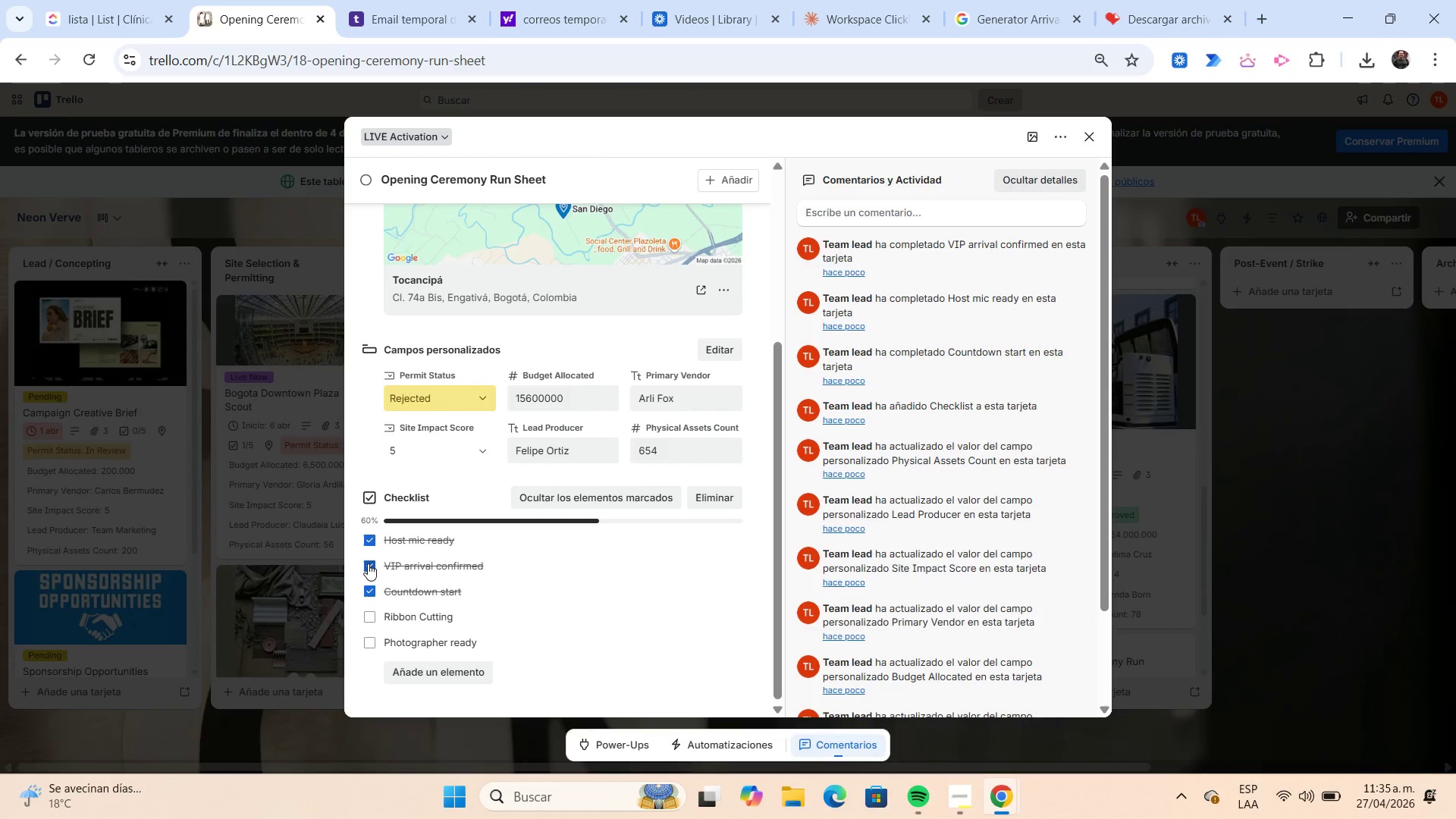 
wait(31.2)
 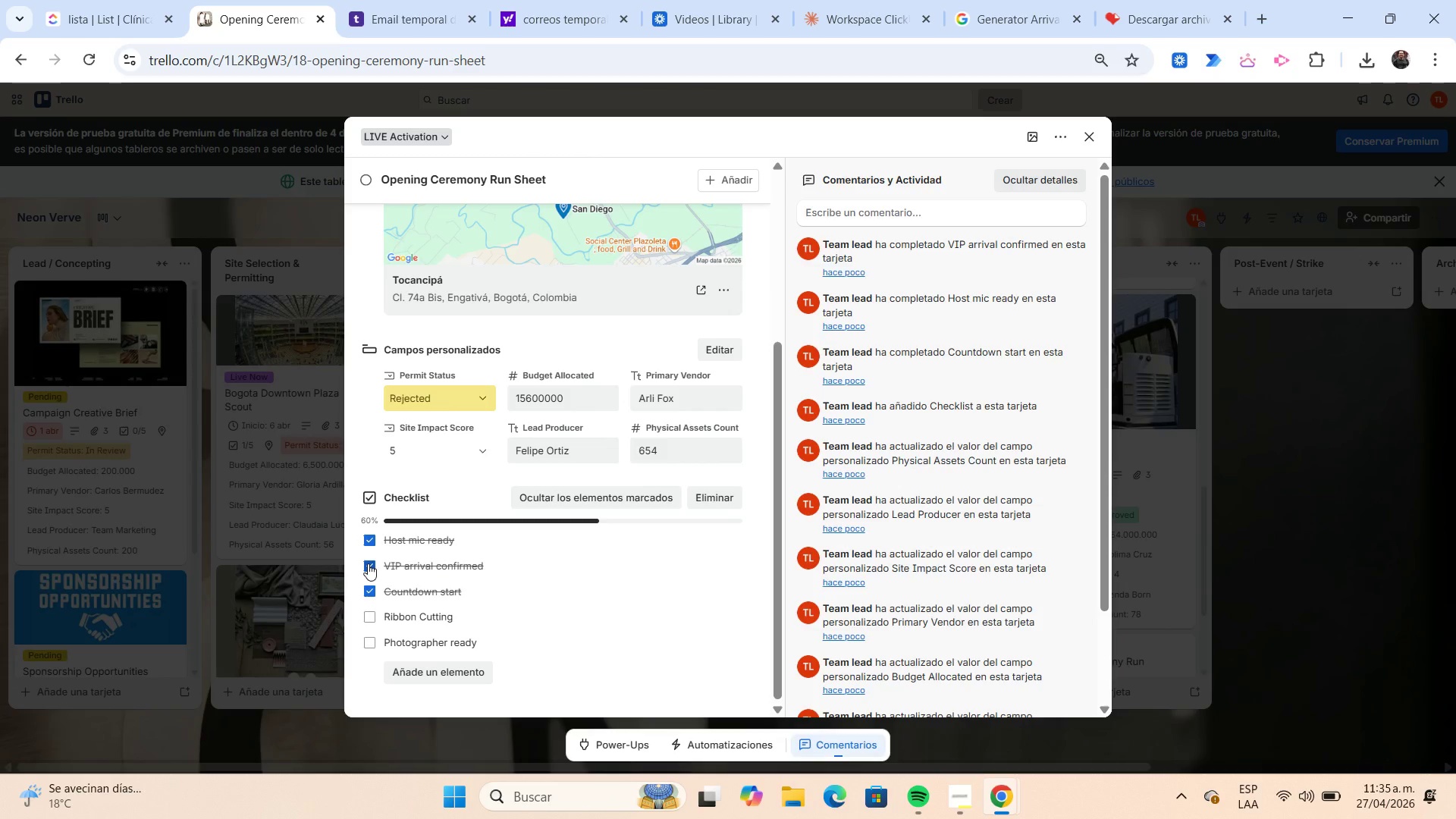 
scroll: coordinate [634, 487], scroll_direction: up, amount: 5.0
 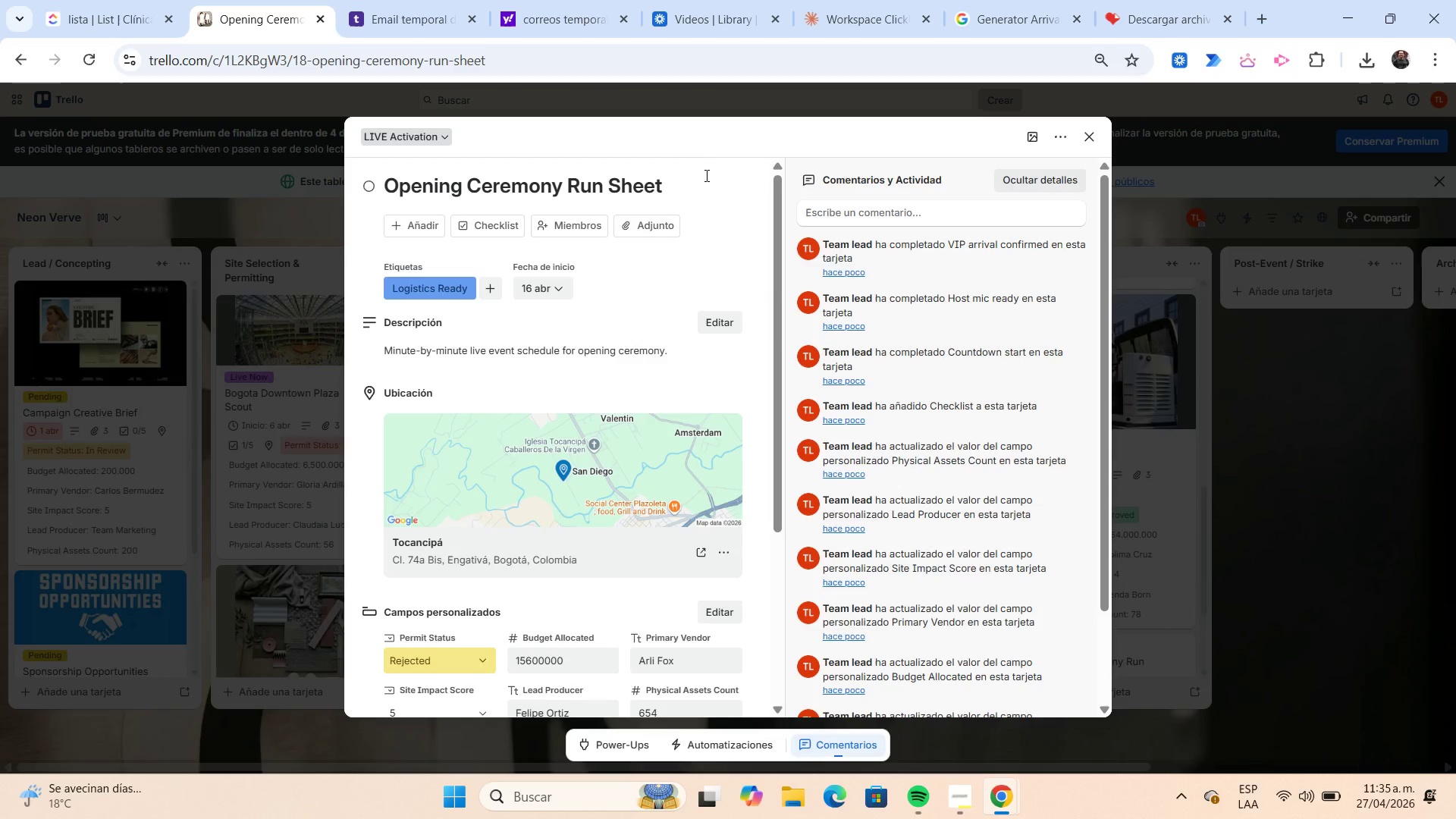 
left_click([704, 188])
 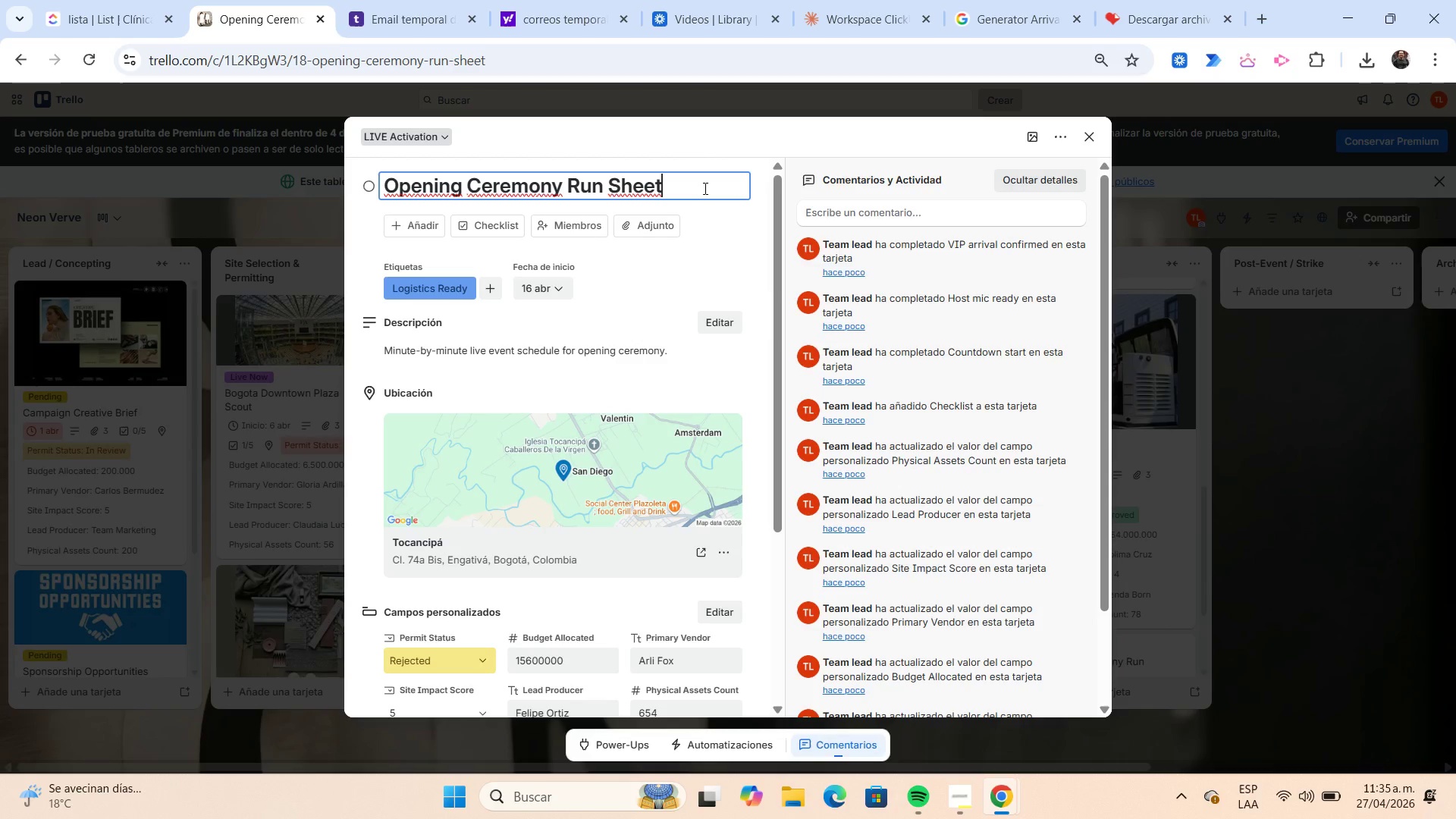 
key(Shift+Home)
 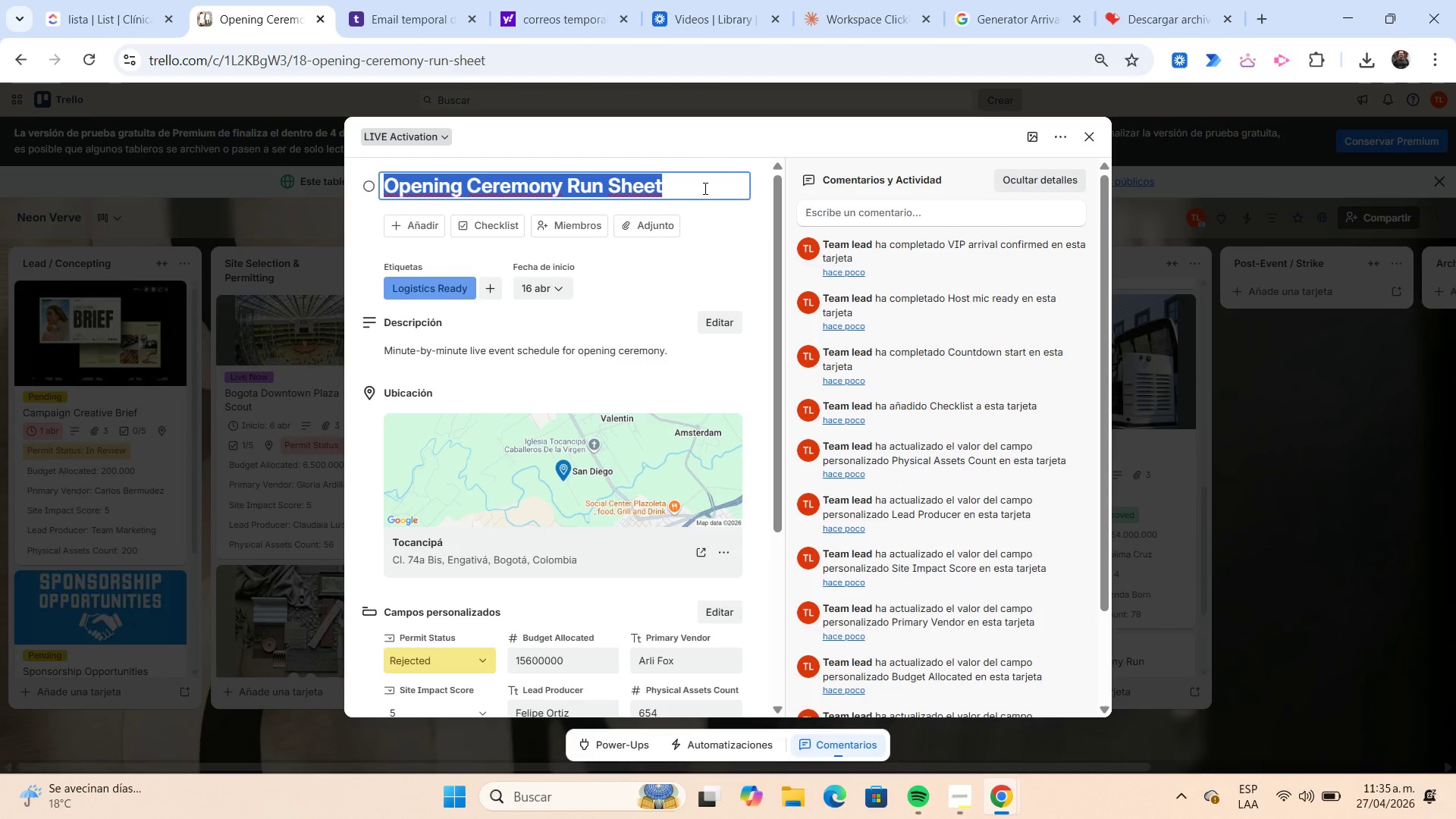 
key(Control+C)
 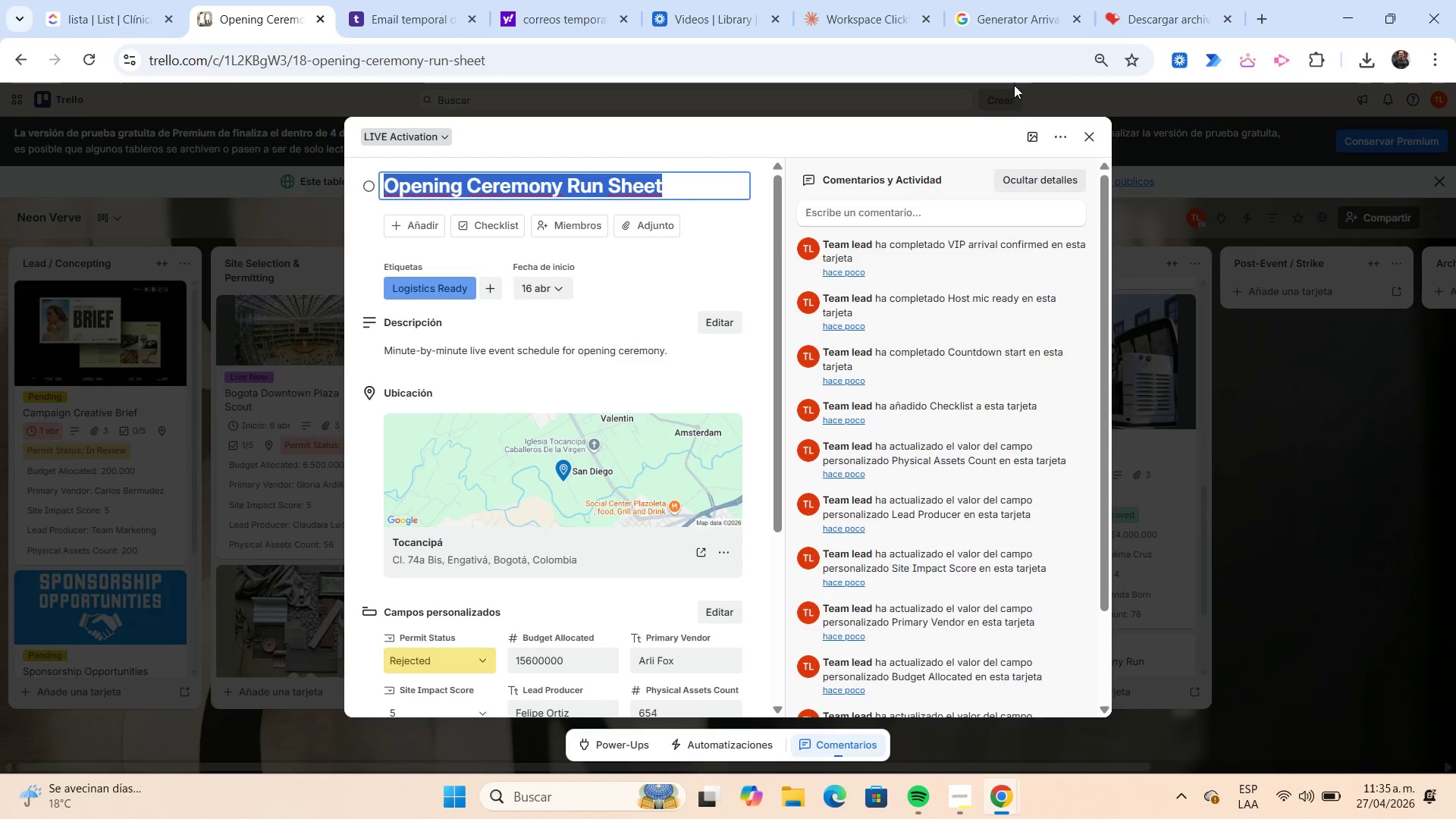 
left_click([1008, 31])
 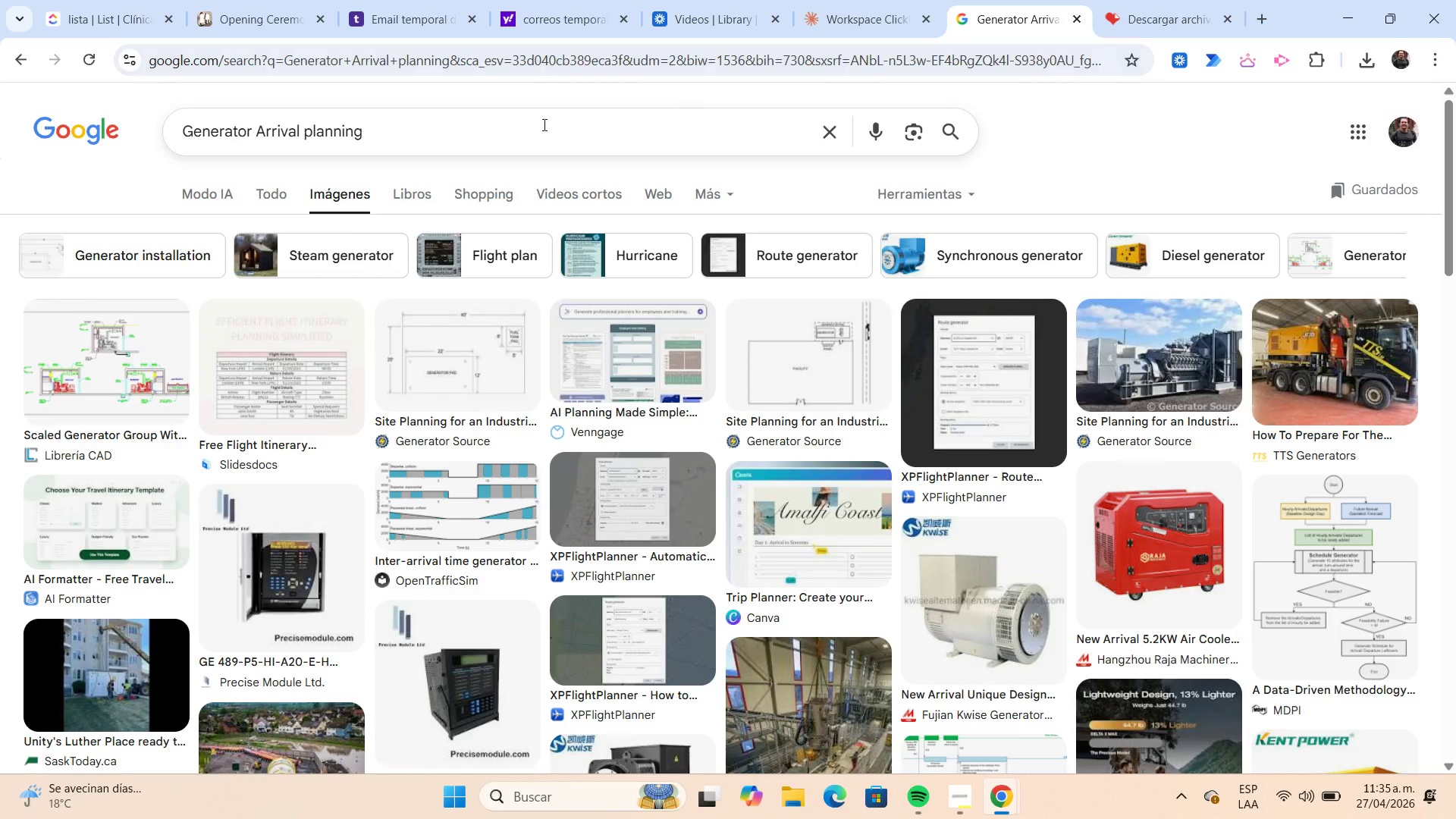 
left_click([521, 127])
 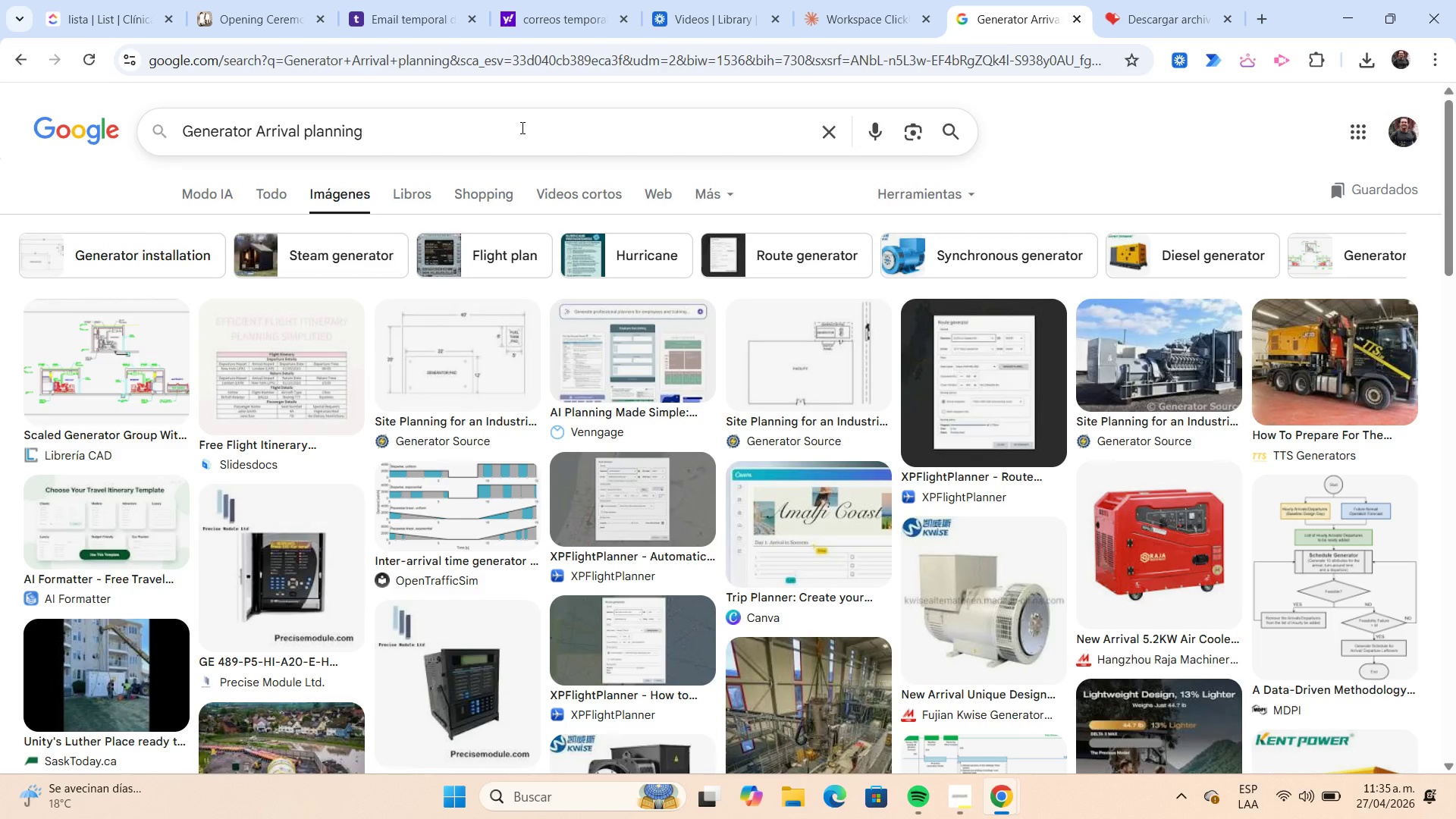 
key(Shift+Home)
 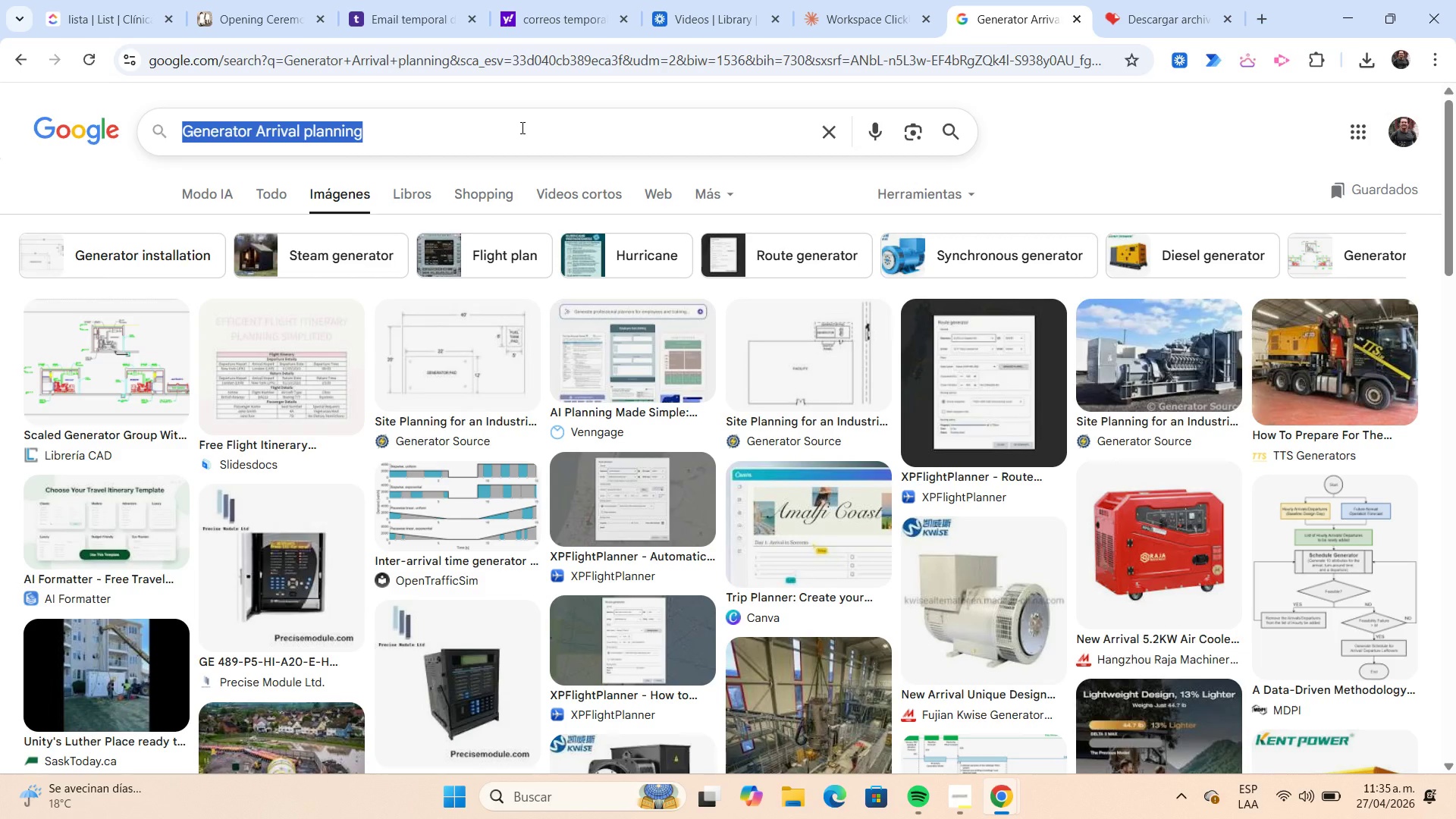 
key(Control+V)
 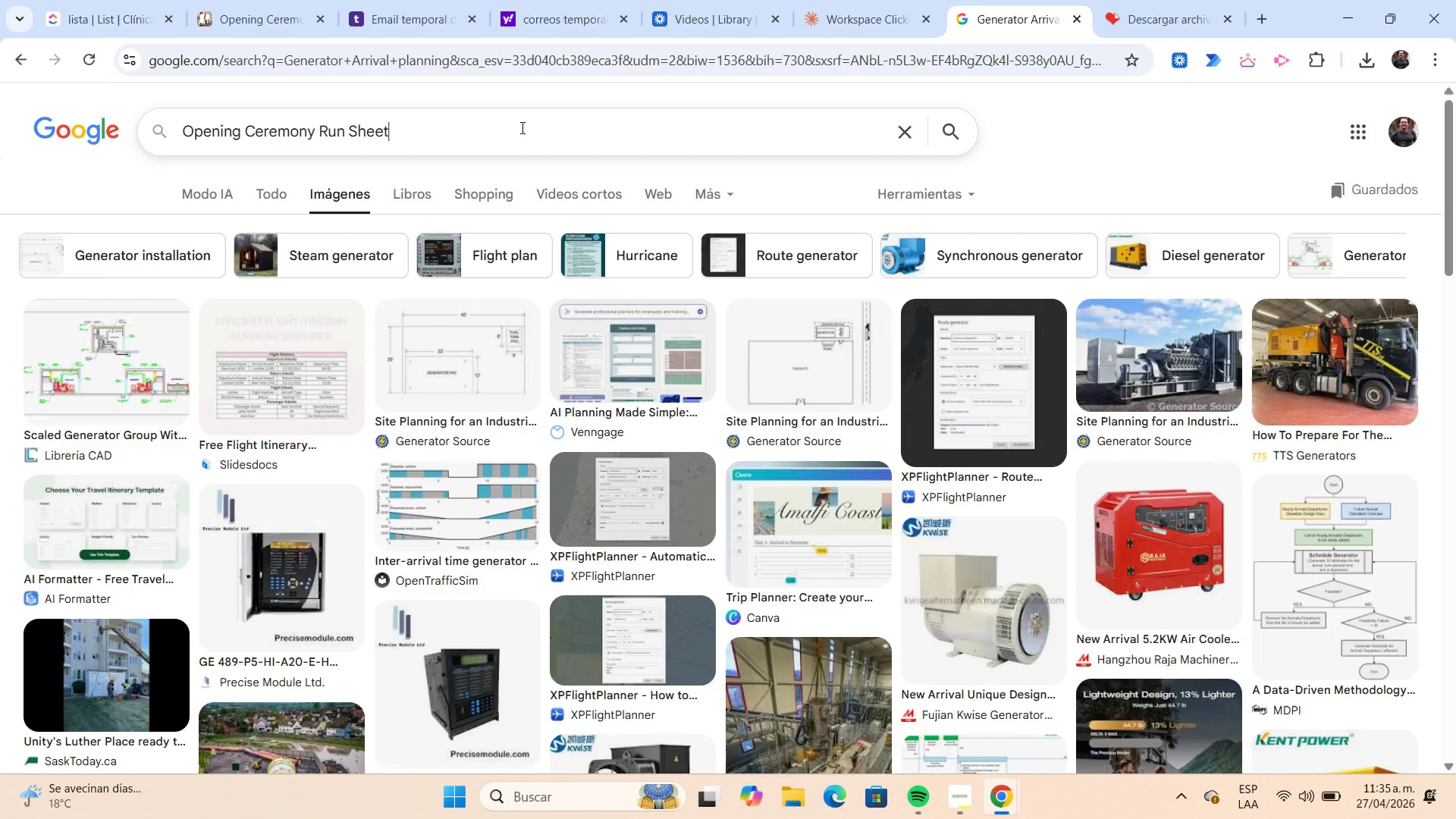 
key(NumpadEnter)
 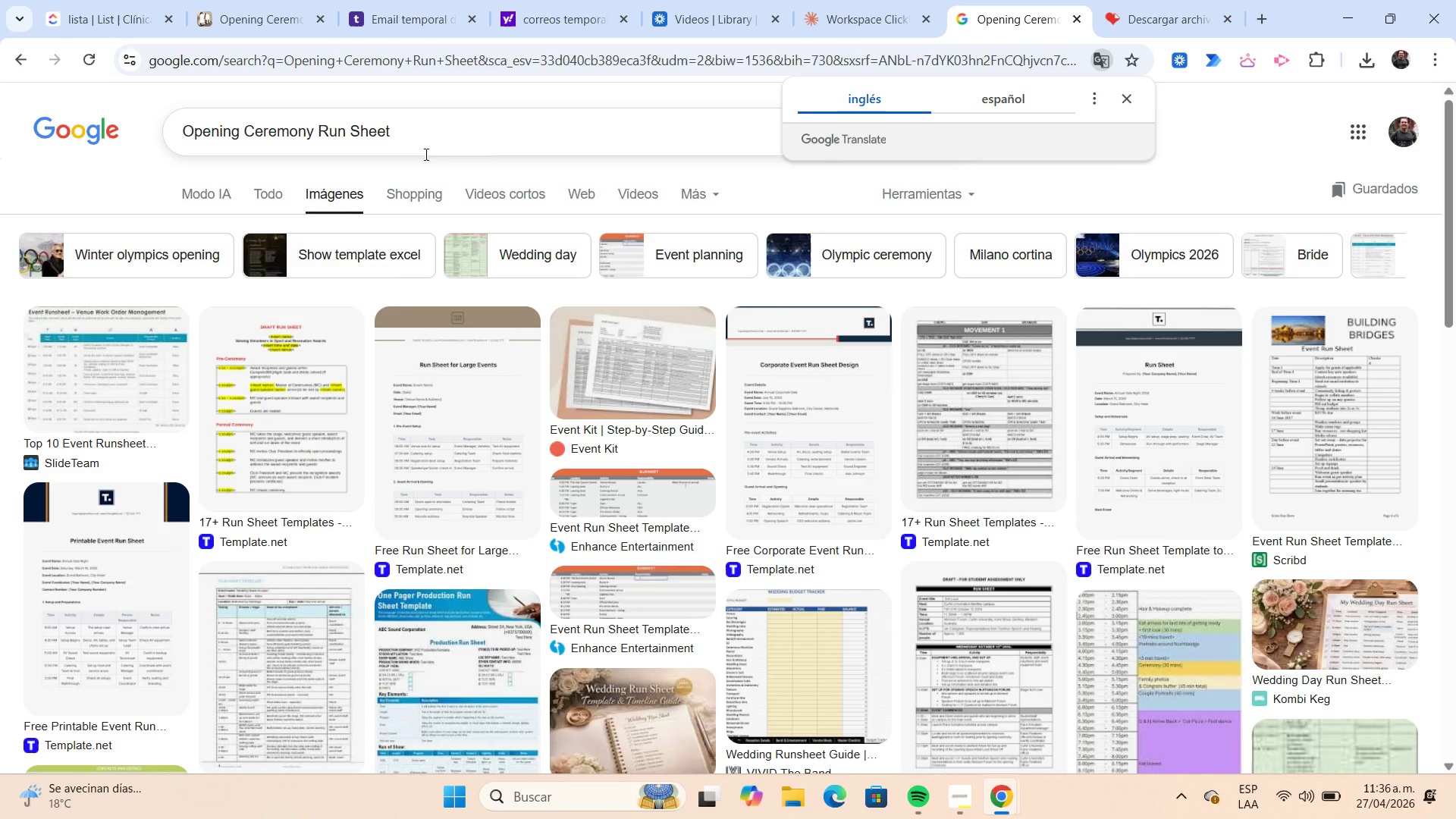 
wait(6.55)
 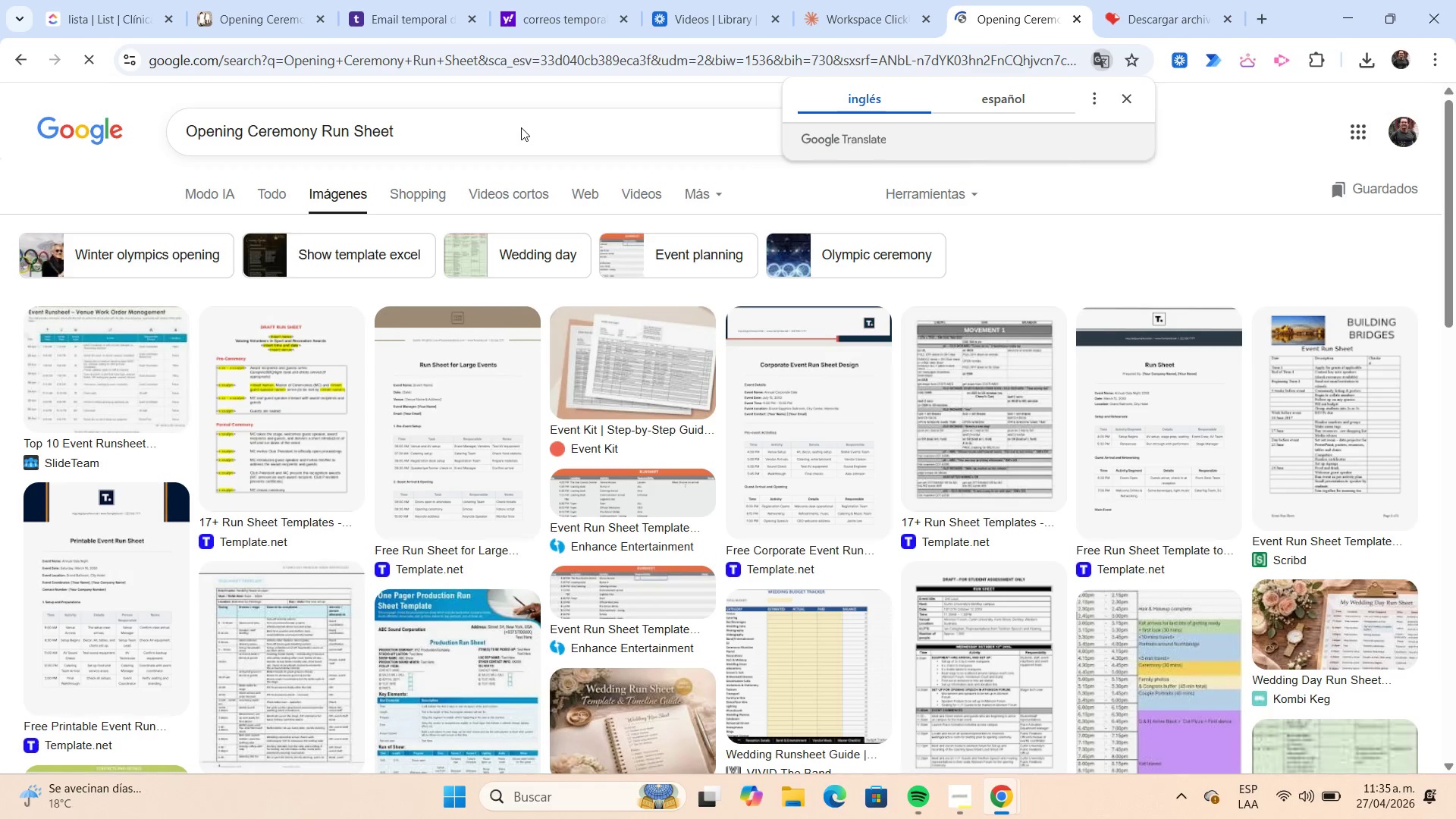 
left_click([312, 133])
 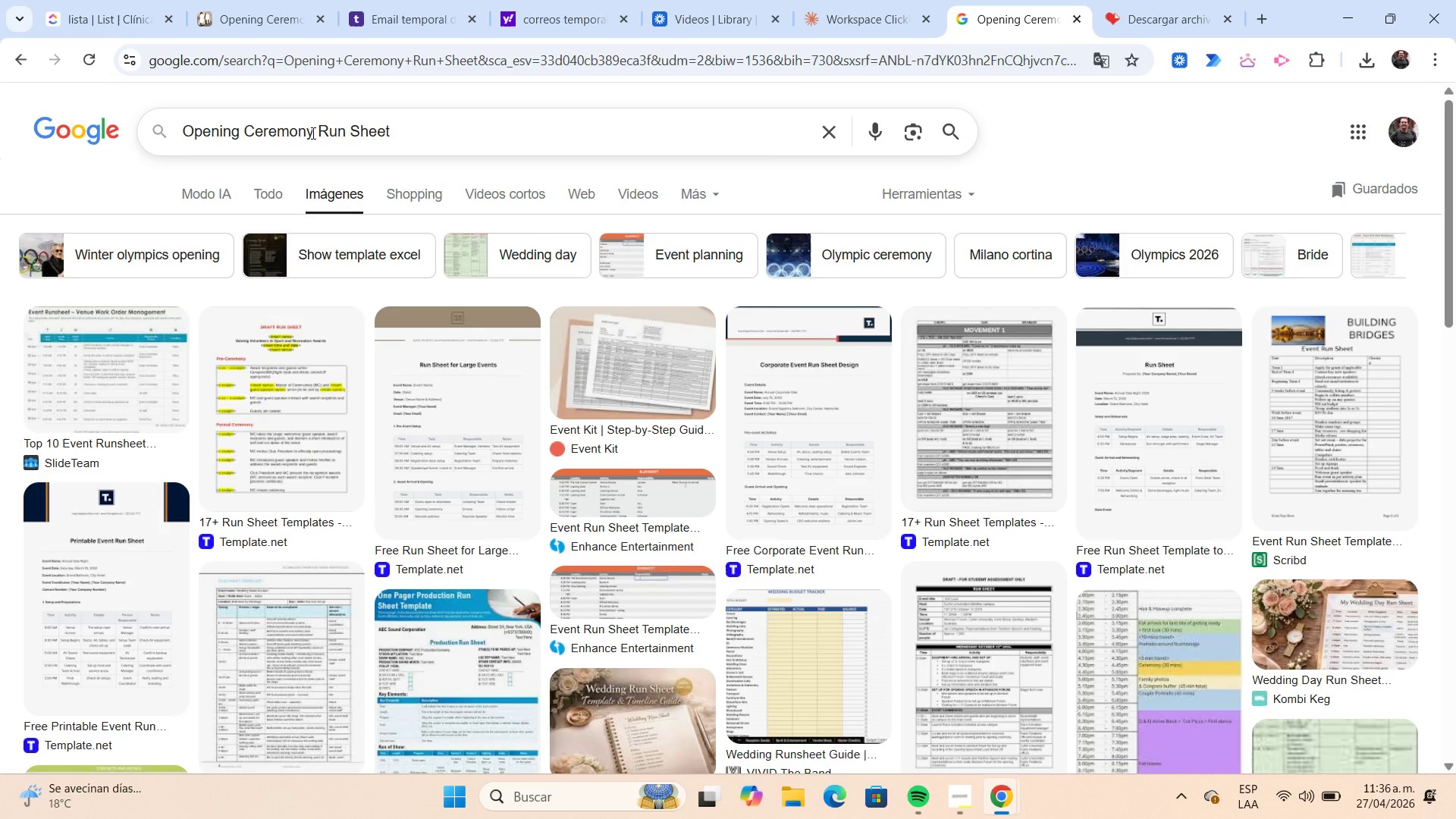 
key(Shift+ShiftLeft)
 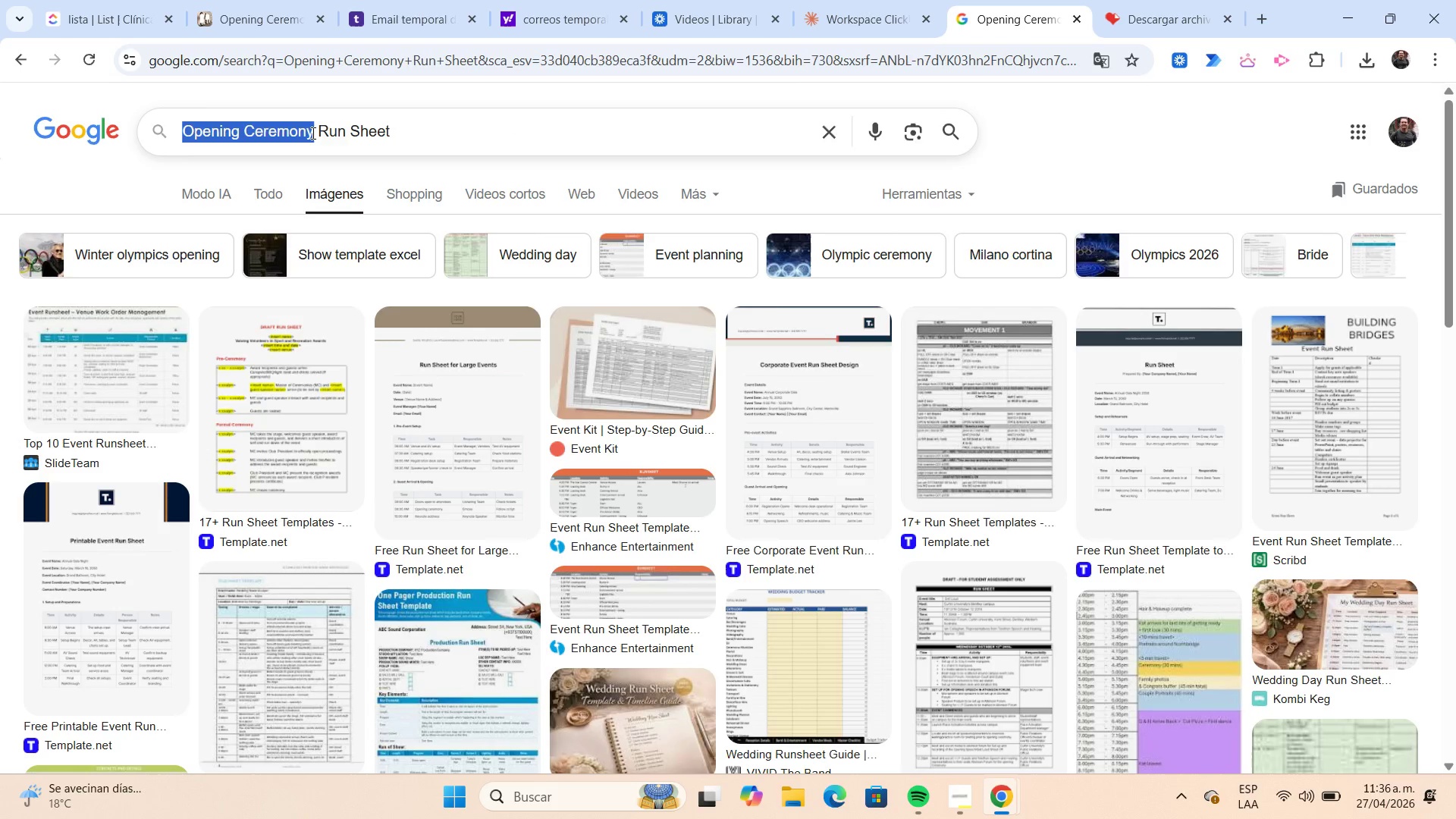 
key(Shift+Home)
 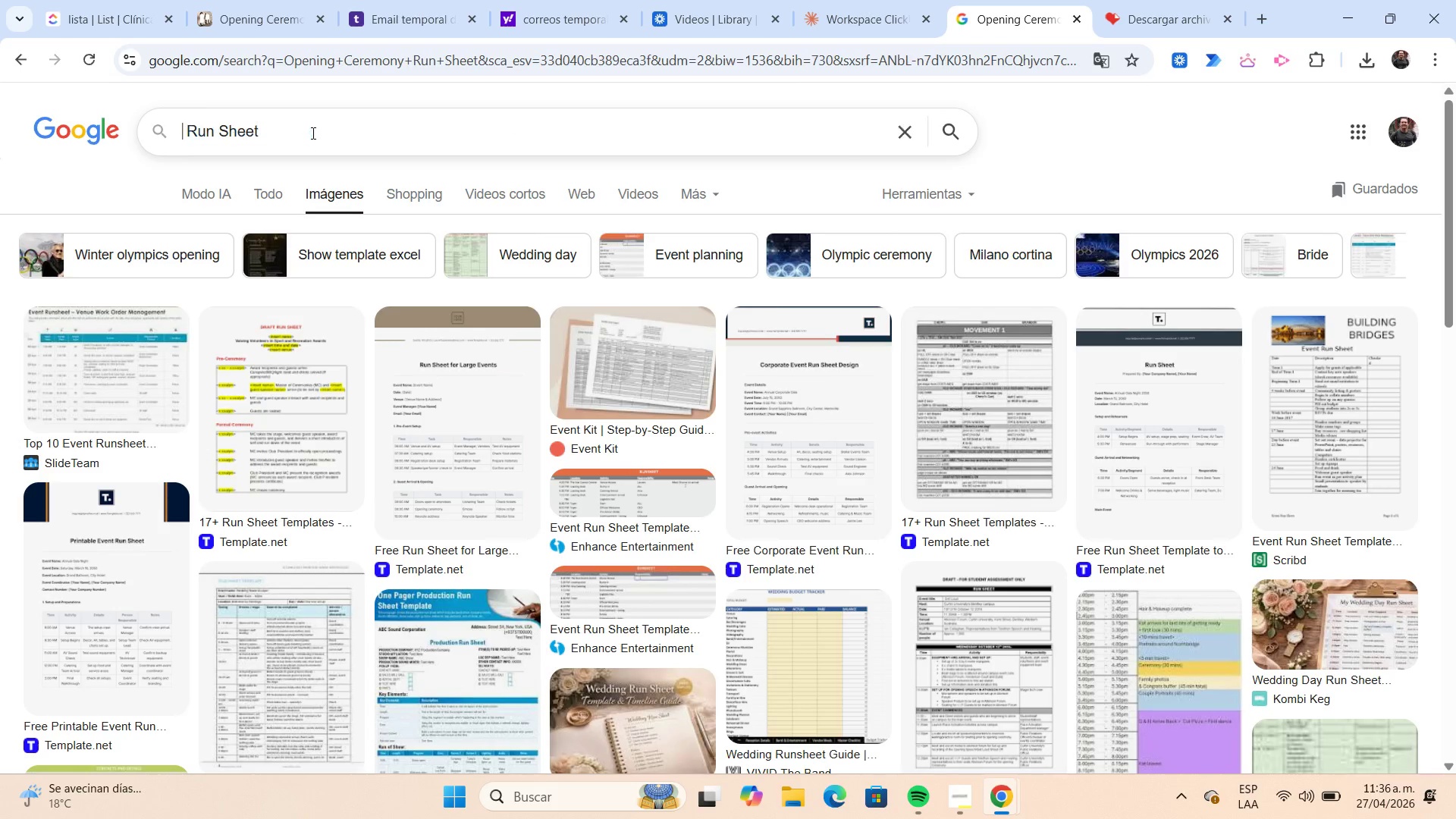 
key(Delete)